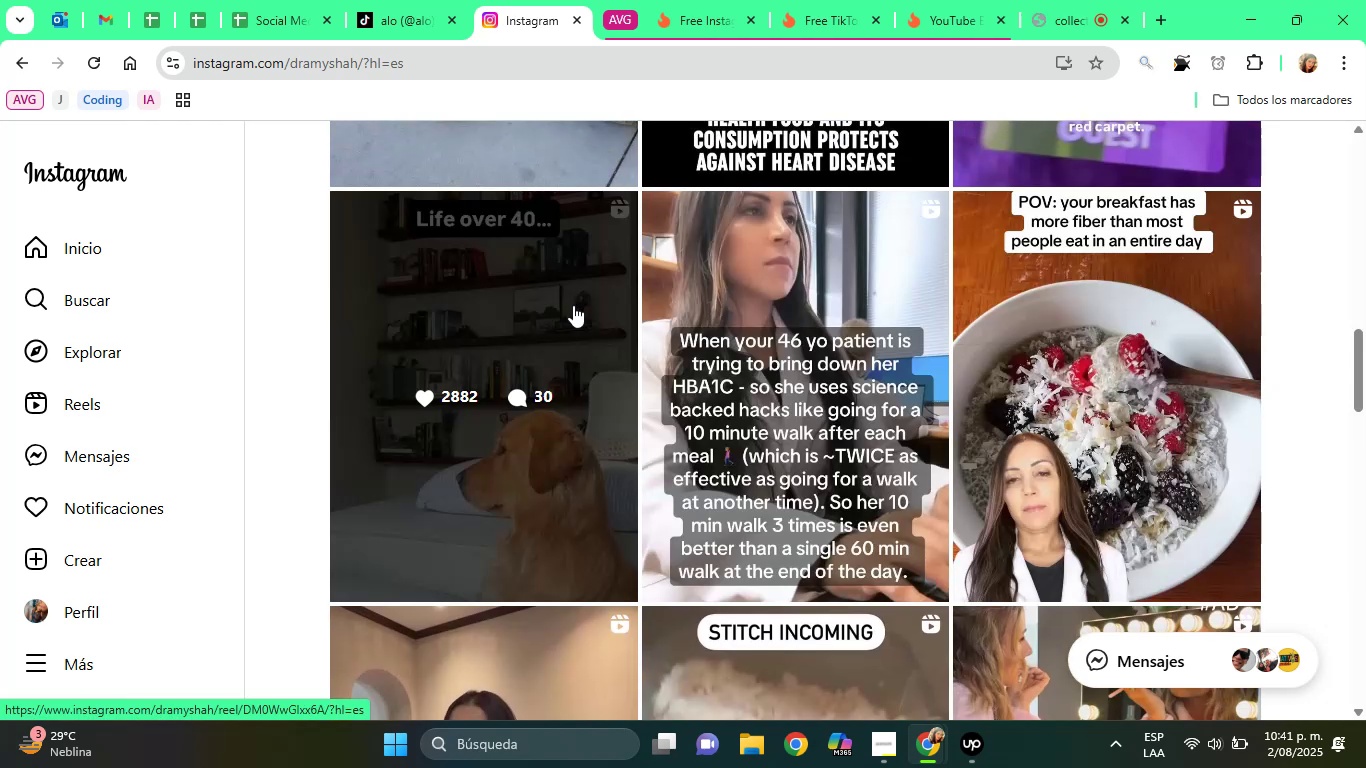 
left_click([1068, 329])
 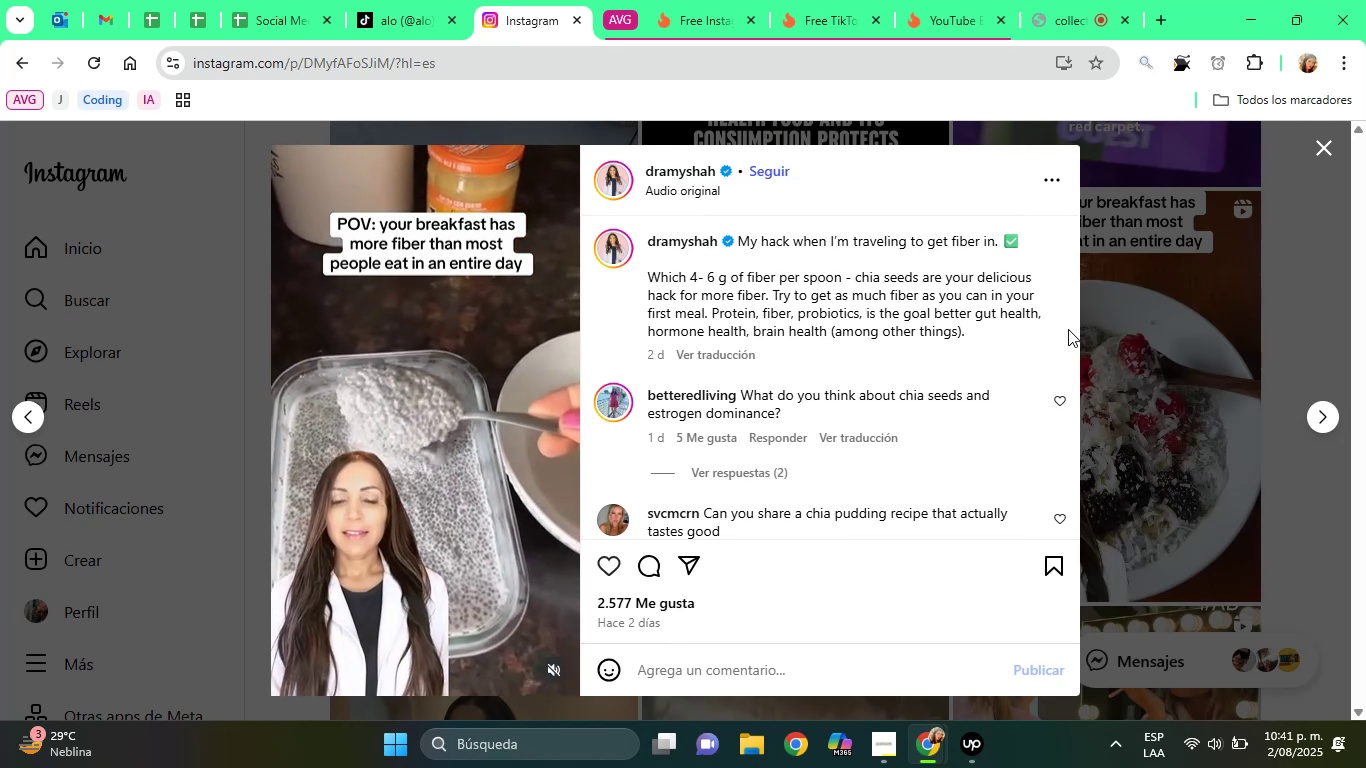 
wait(6.41)
 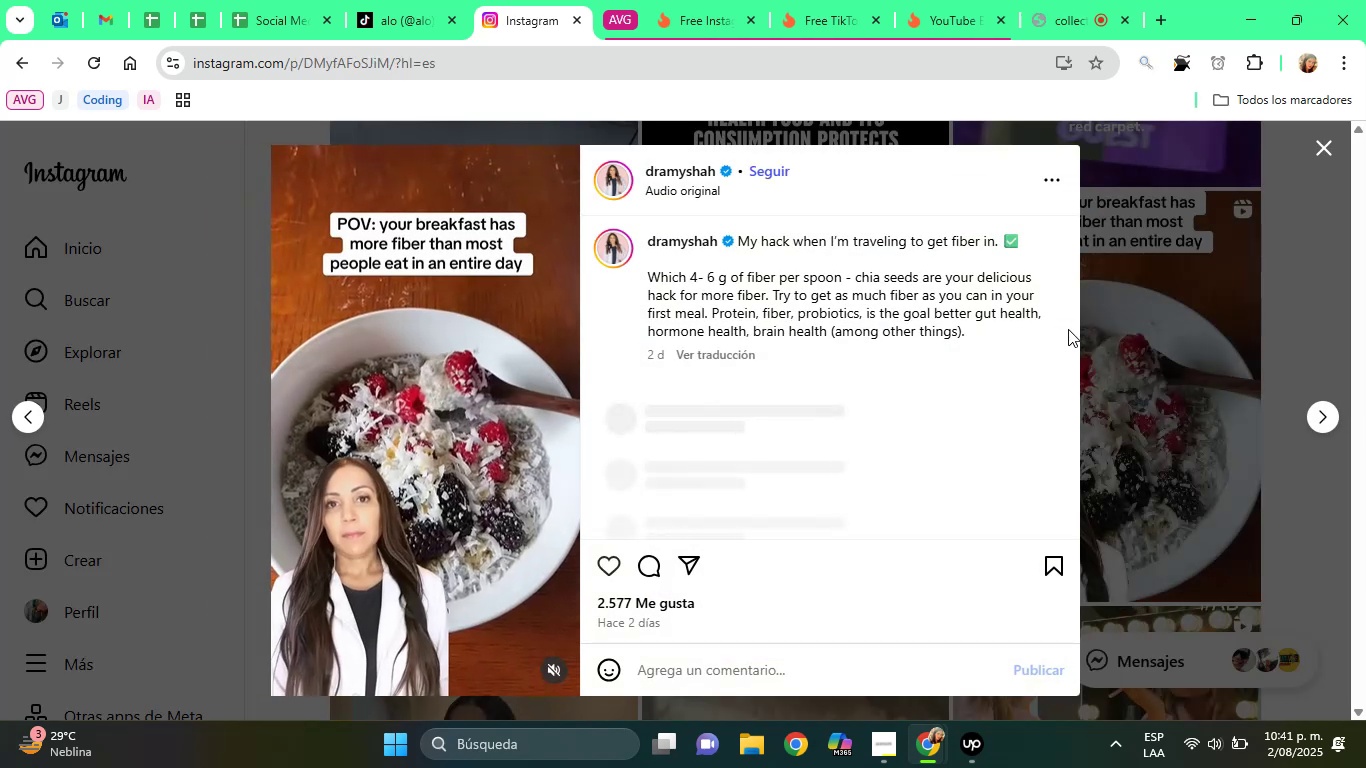 
left_click([805, 374])
 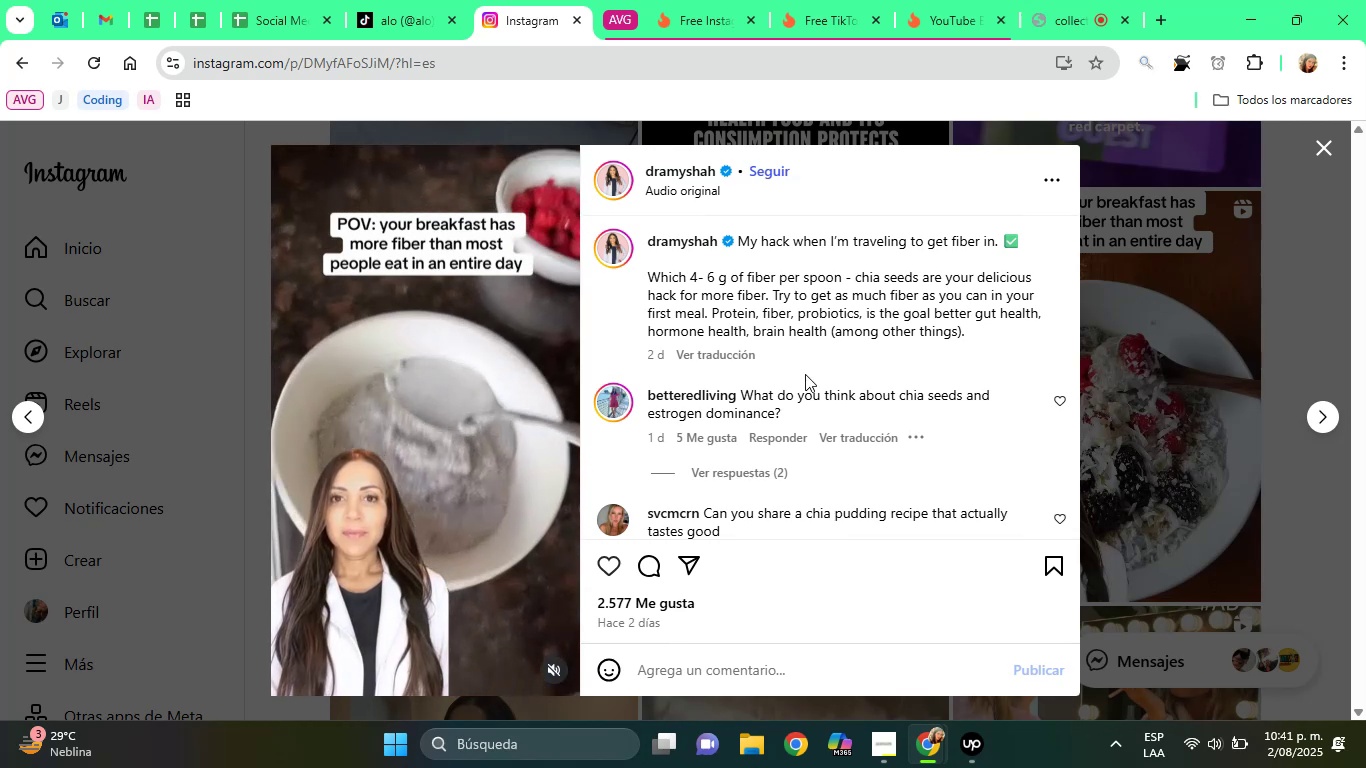 
key(ArrowDown)
 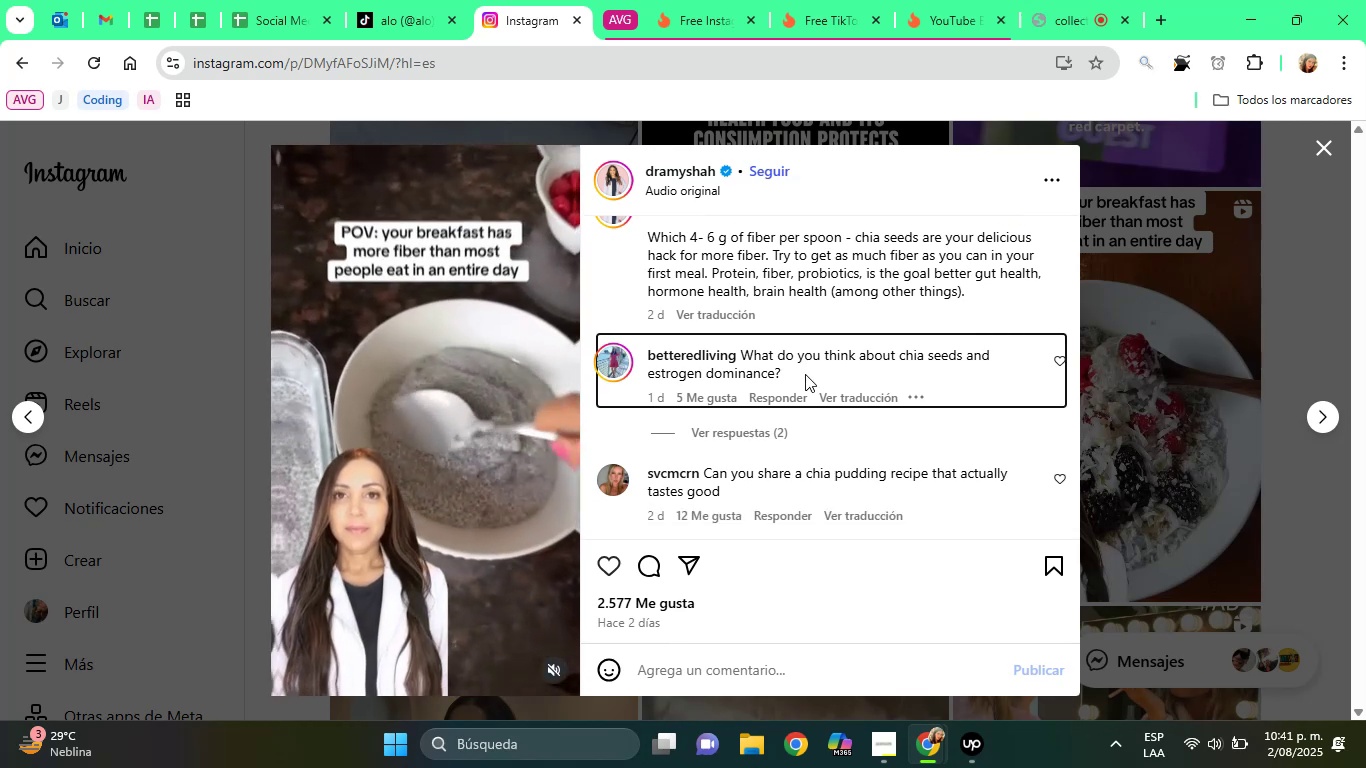 
key(ArrowDown)
 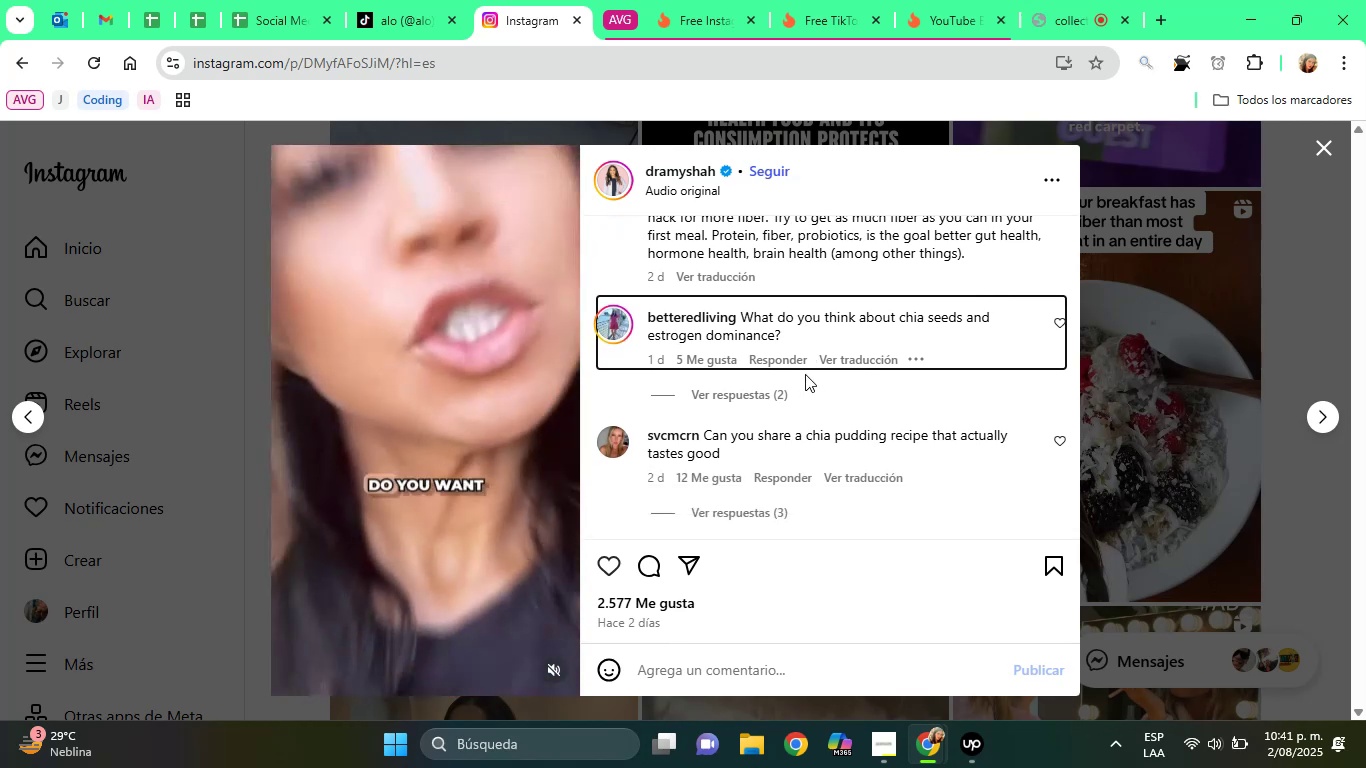 
key(ArrowDown)
 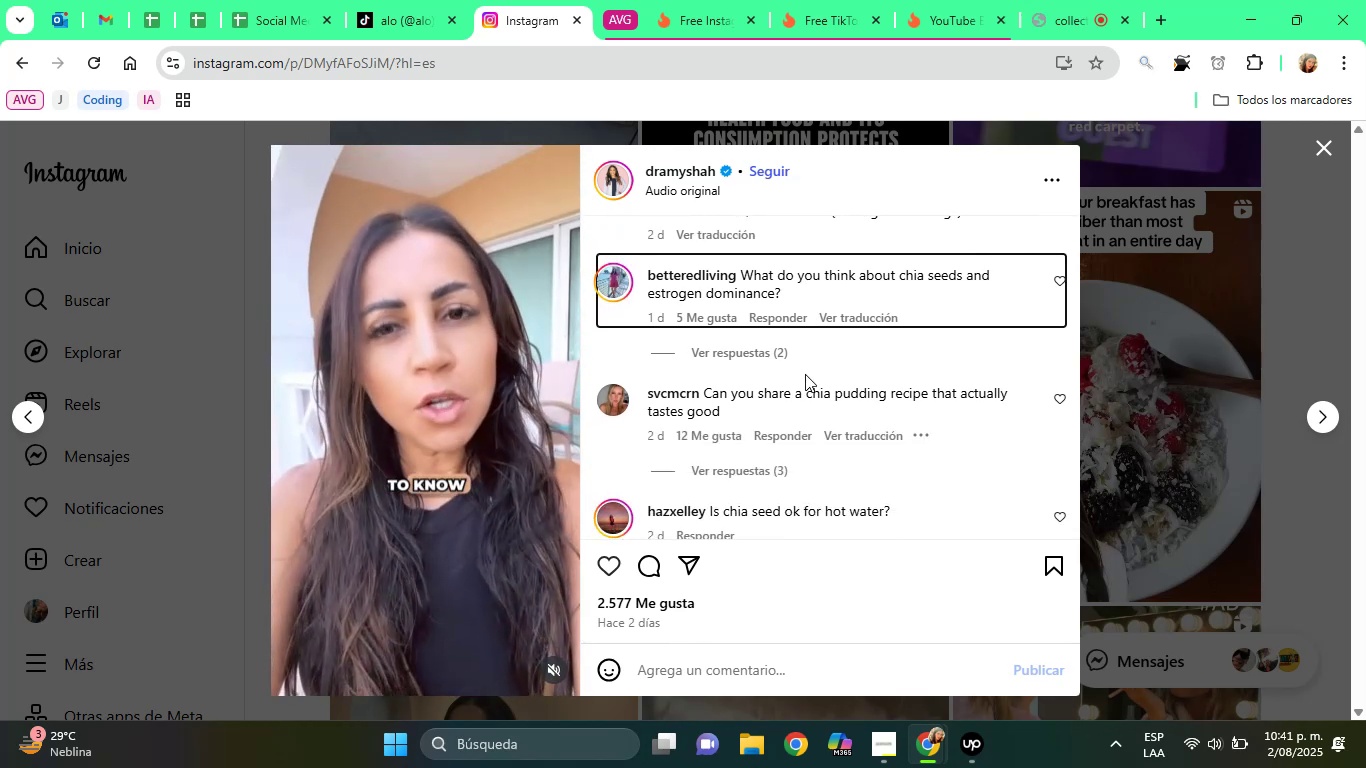 
key(ArrowDown)
 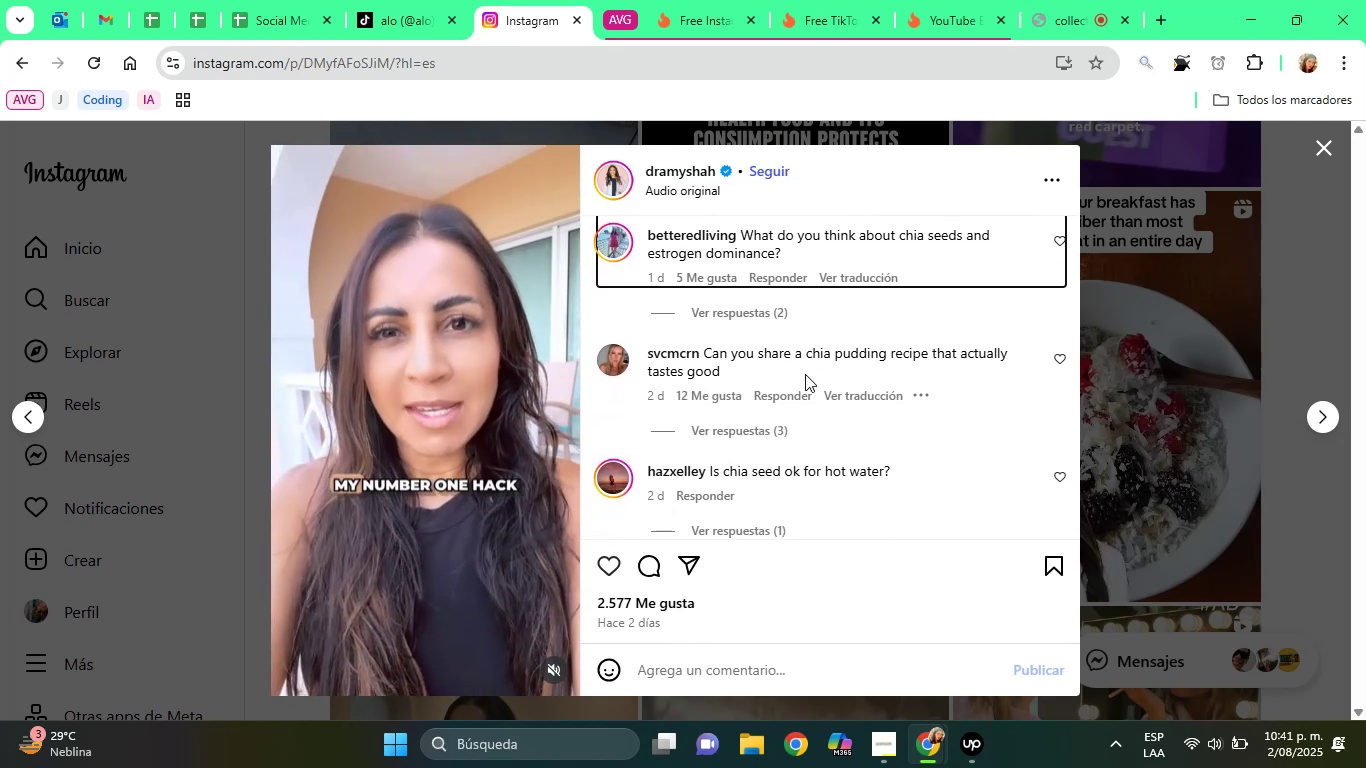 
key(ArrowDown)
 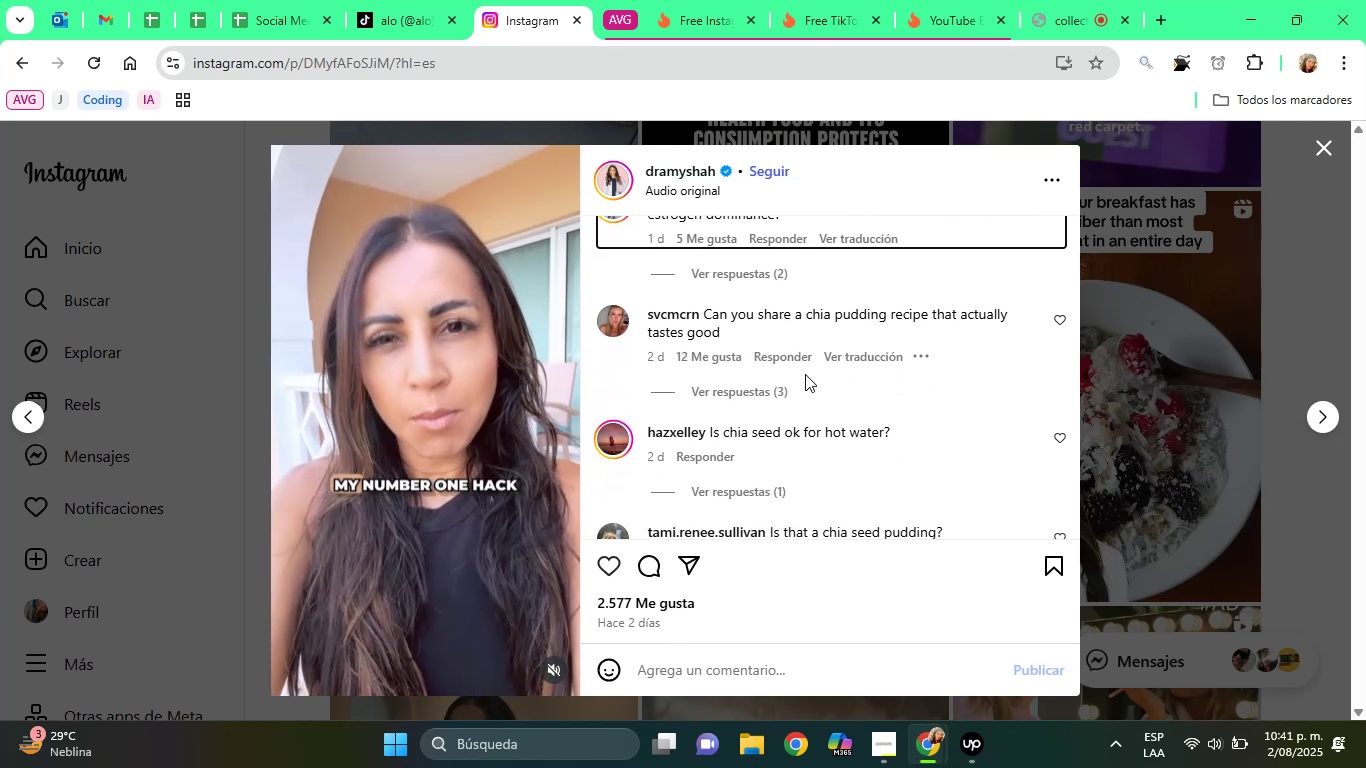 
hold_key(key=ArrowDown, duration=0.76)
 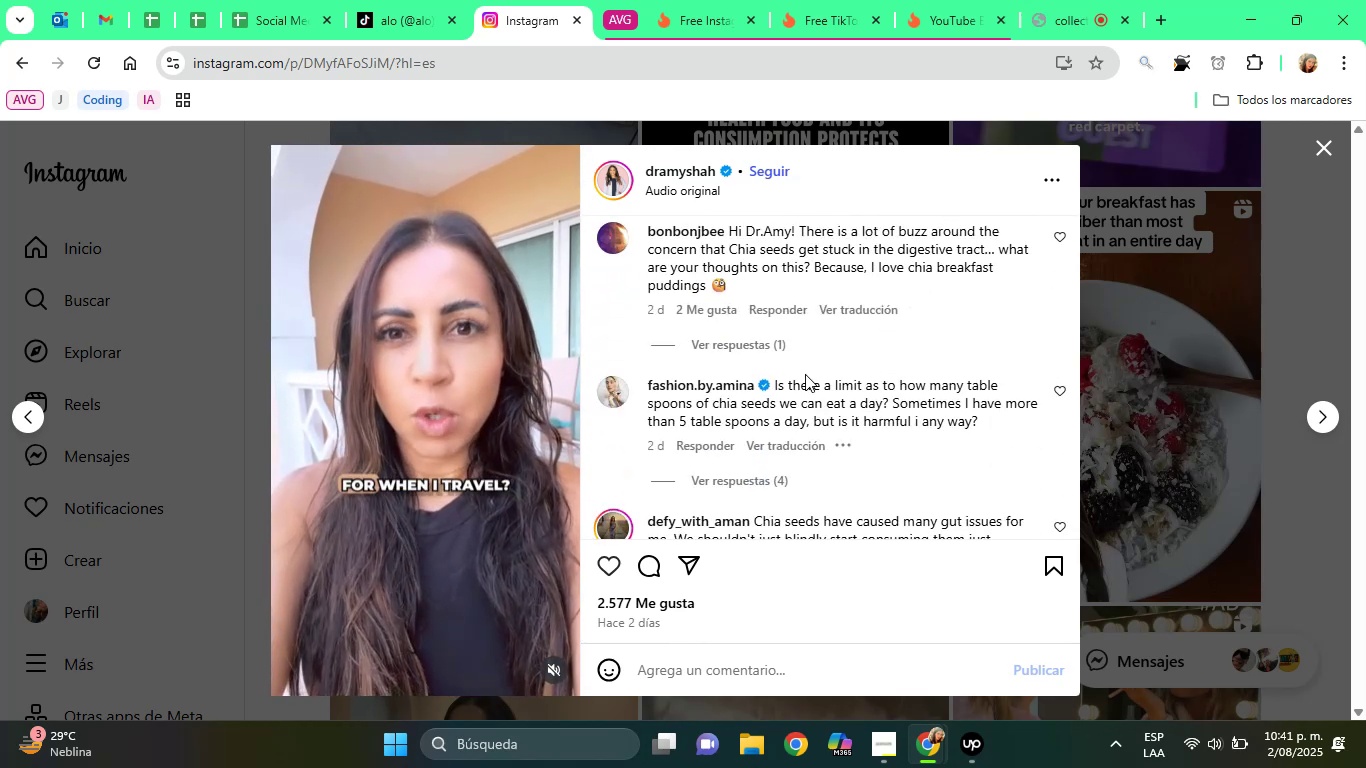 
key(ArrowDown)
 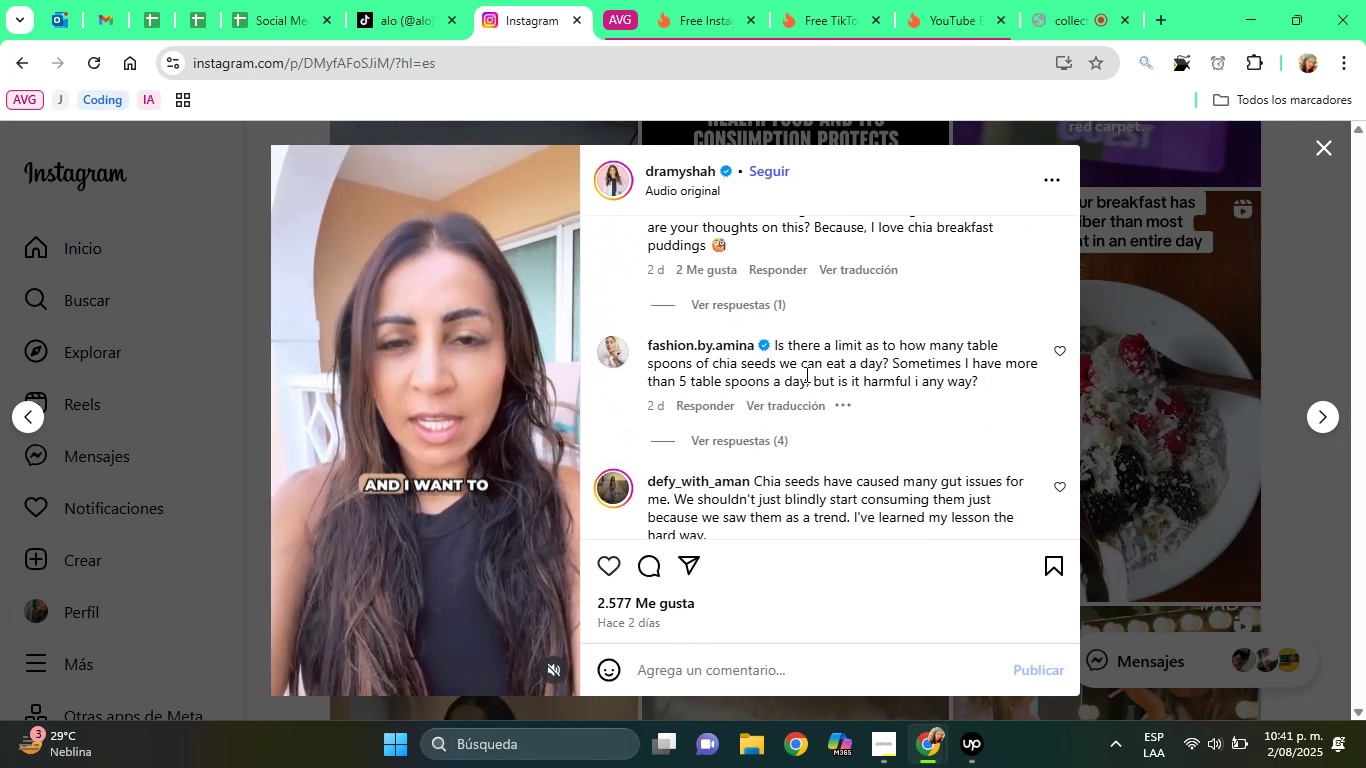 
mouse_move([722, 317])
 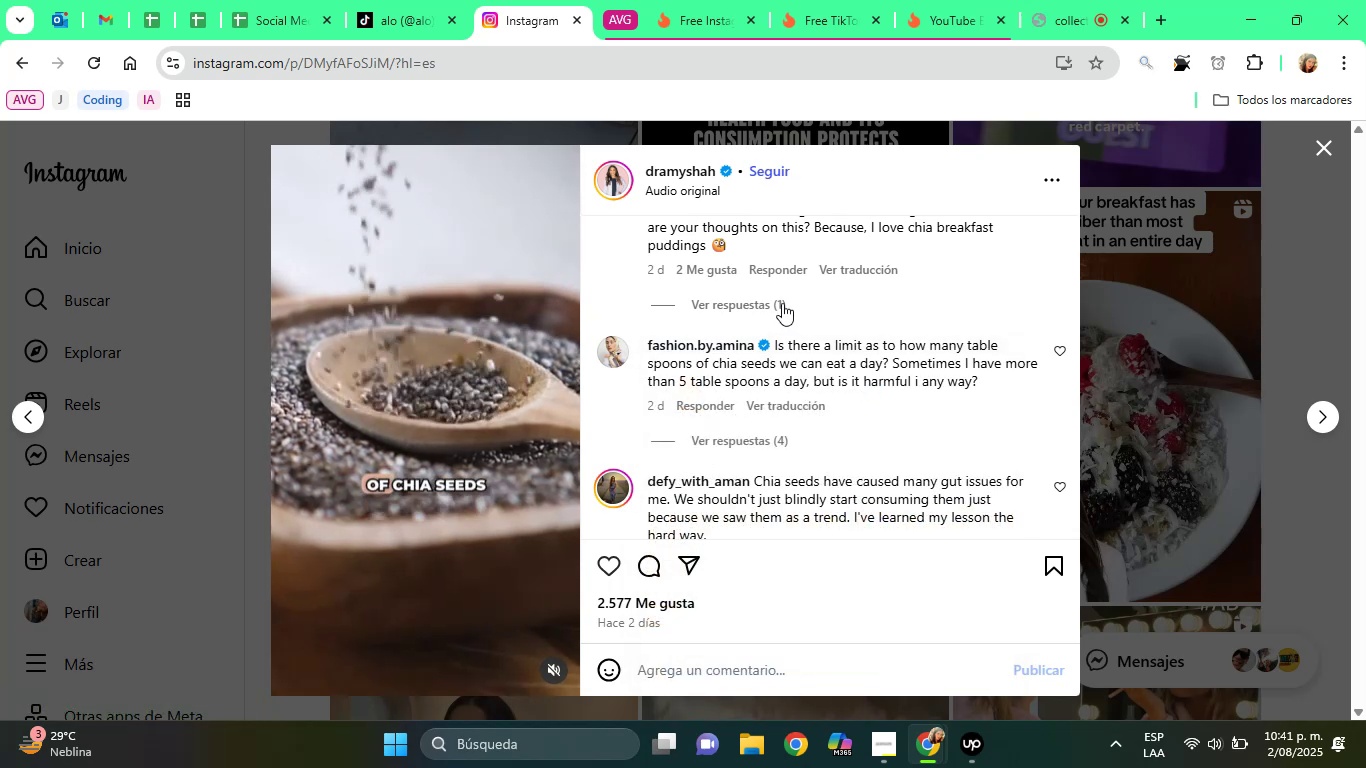 
hold_key(key=ArrowDown, duration=0.73)
 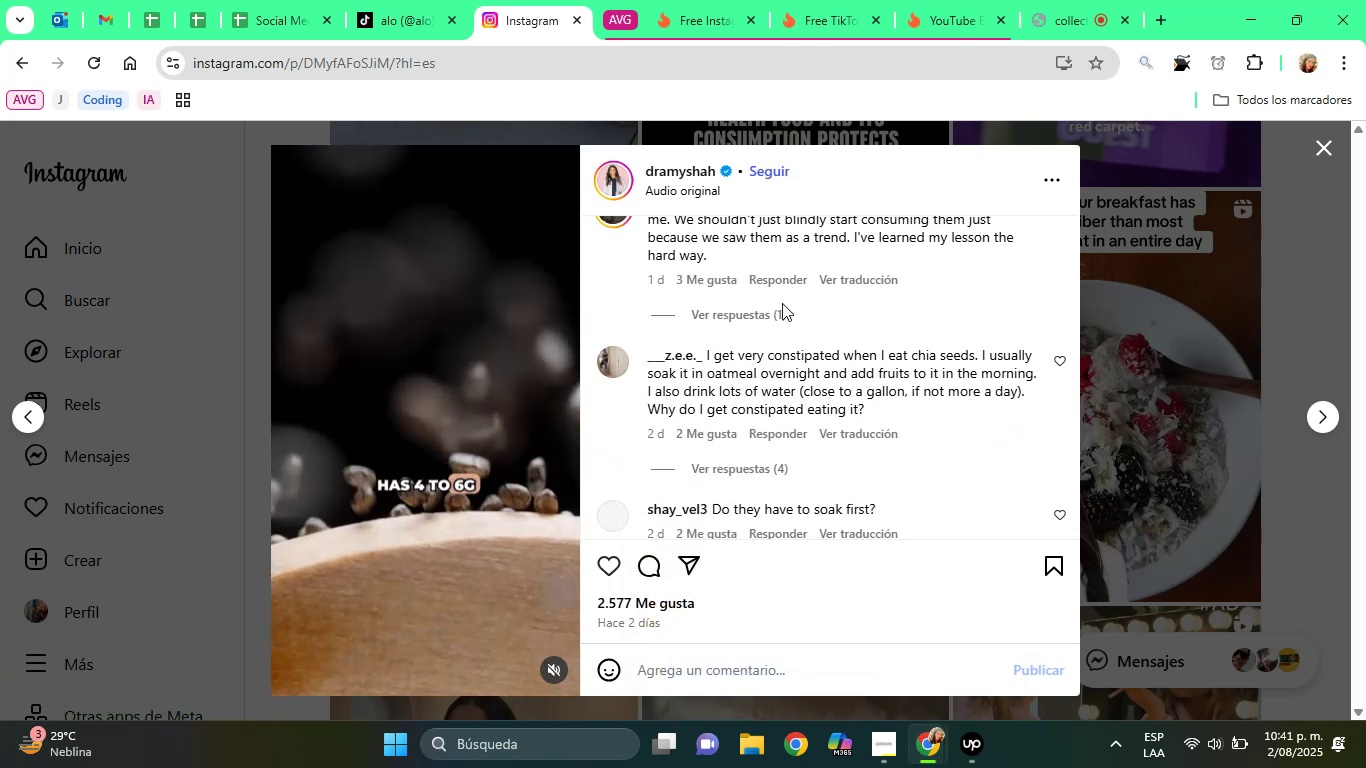 
hold_key(key=ArrowDown, duration=0.55)
 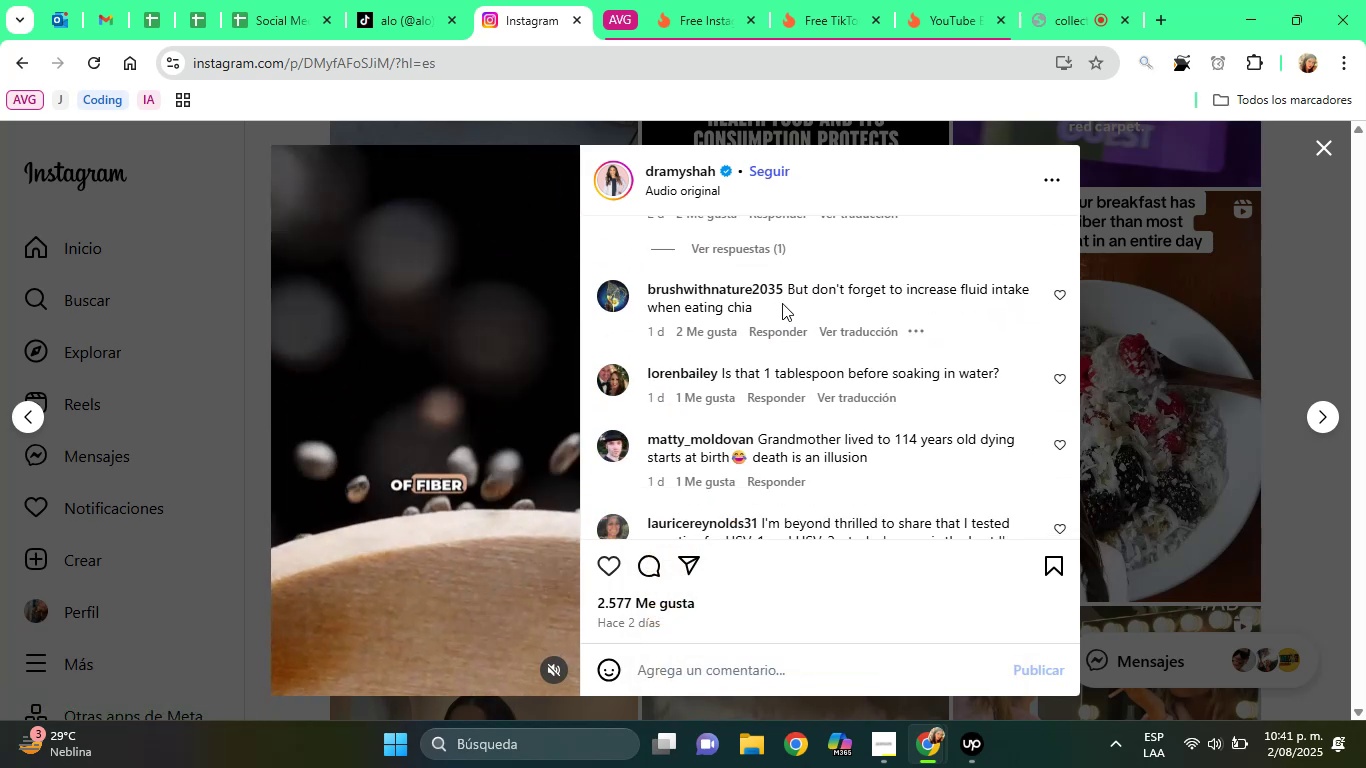 
hold_key(key=ArrowDown, duration=0.58)
 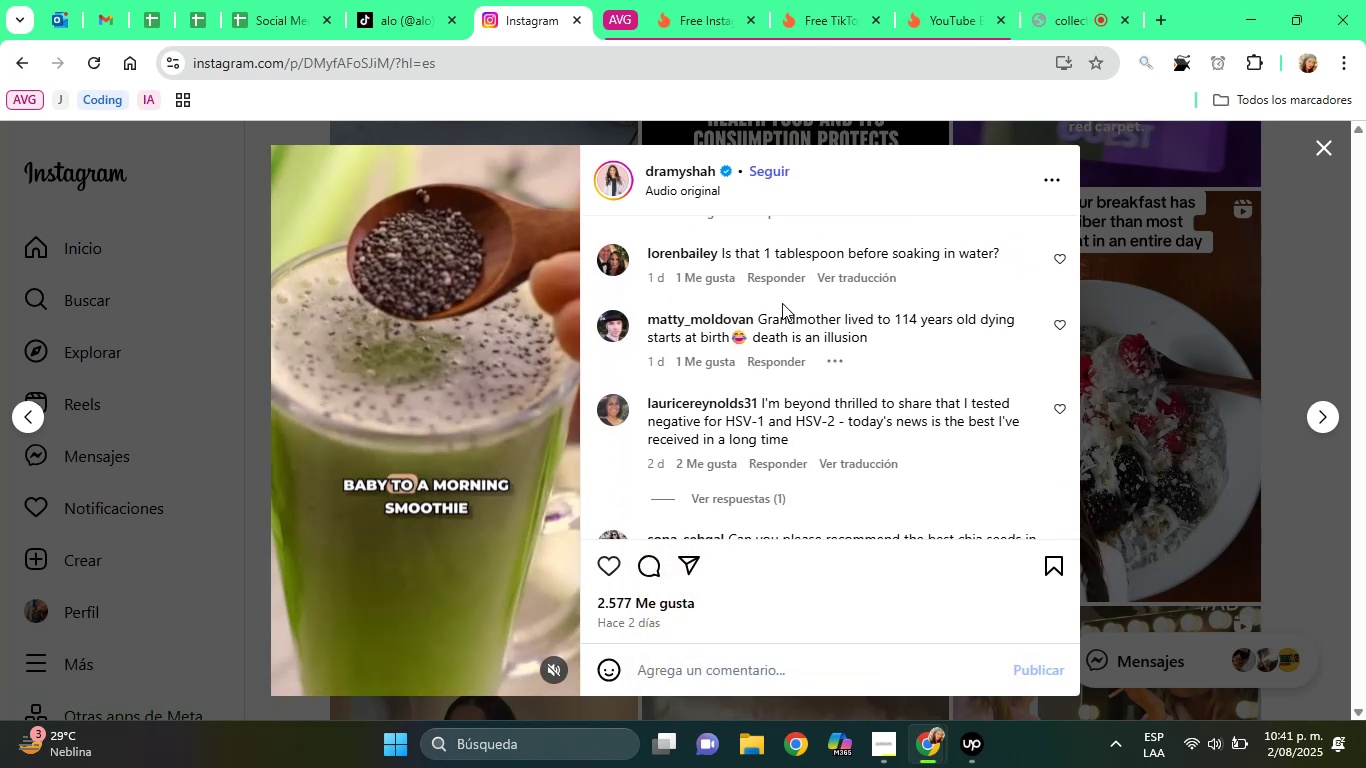 
hold_key(key=ArrowDown, duration=0.59)
 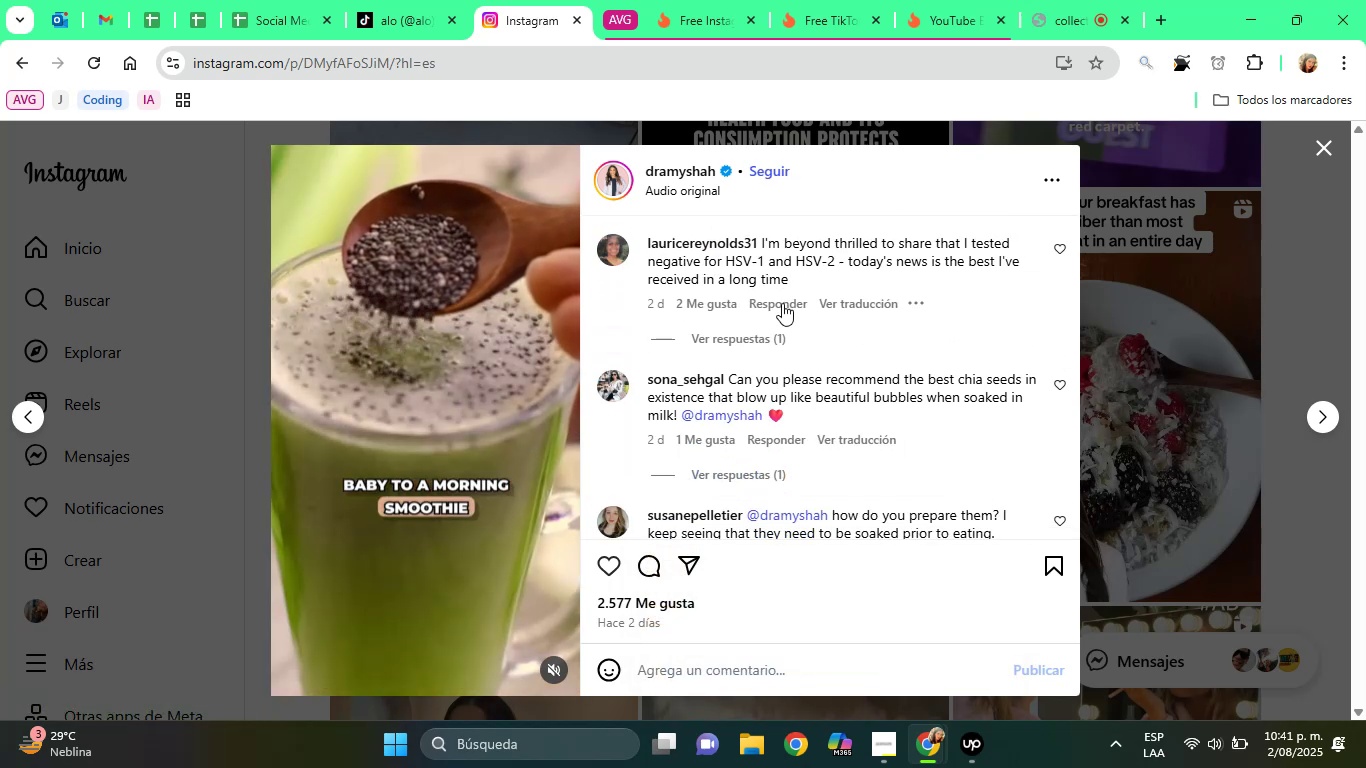 
hold_key(key=ArrowDown, duration=0.62)
 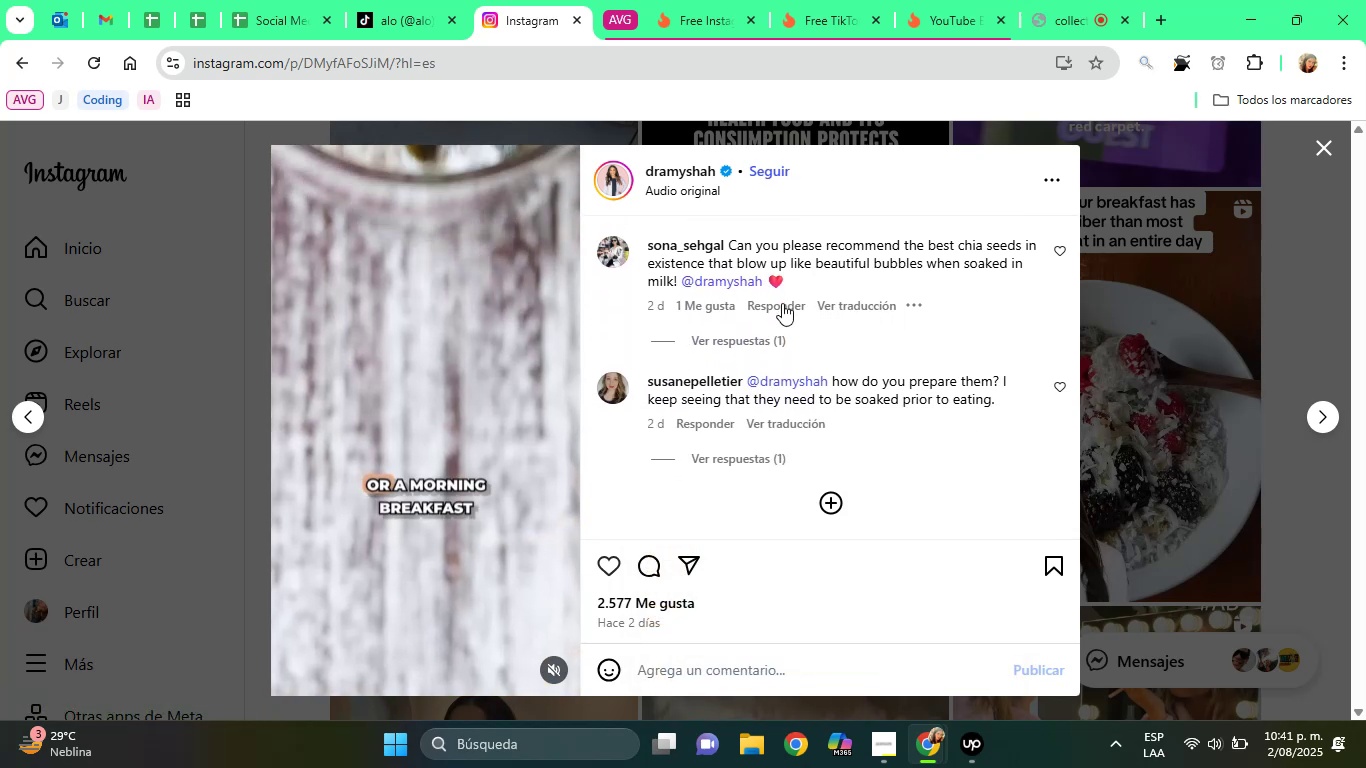 
key(ArrowDown)
 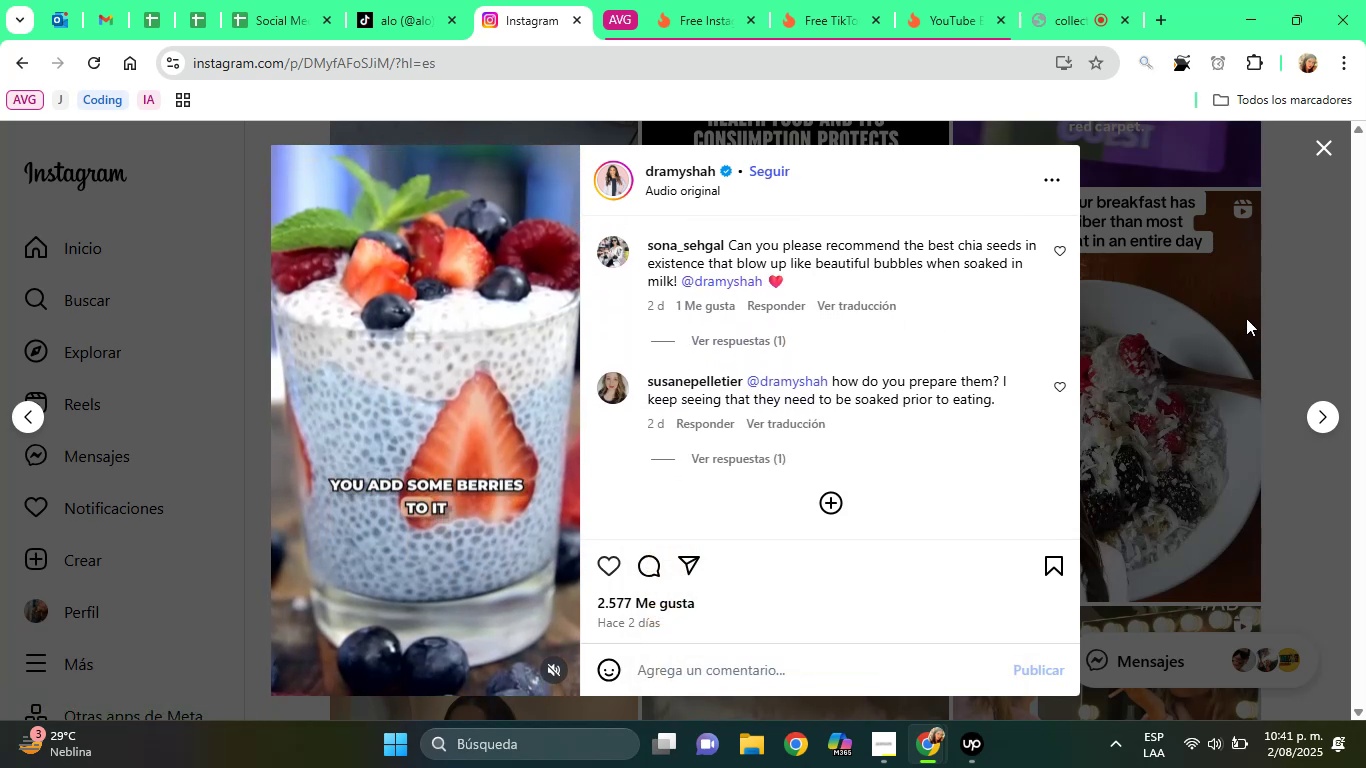 
left_click([1325, 312])
 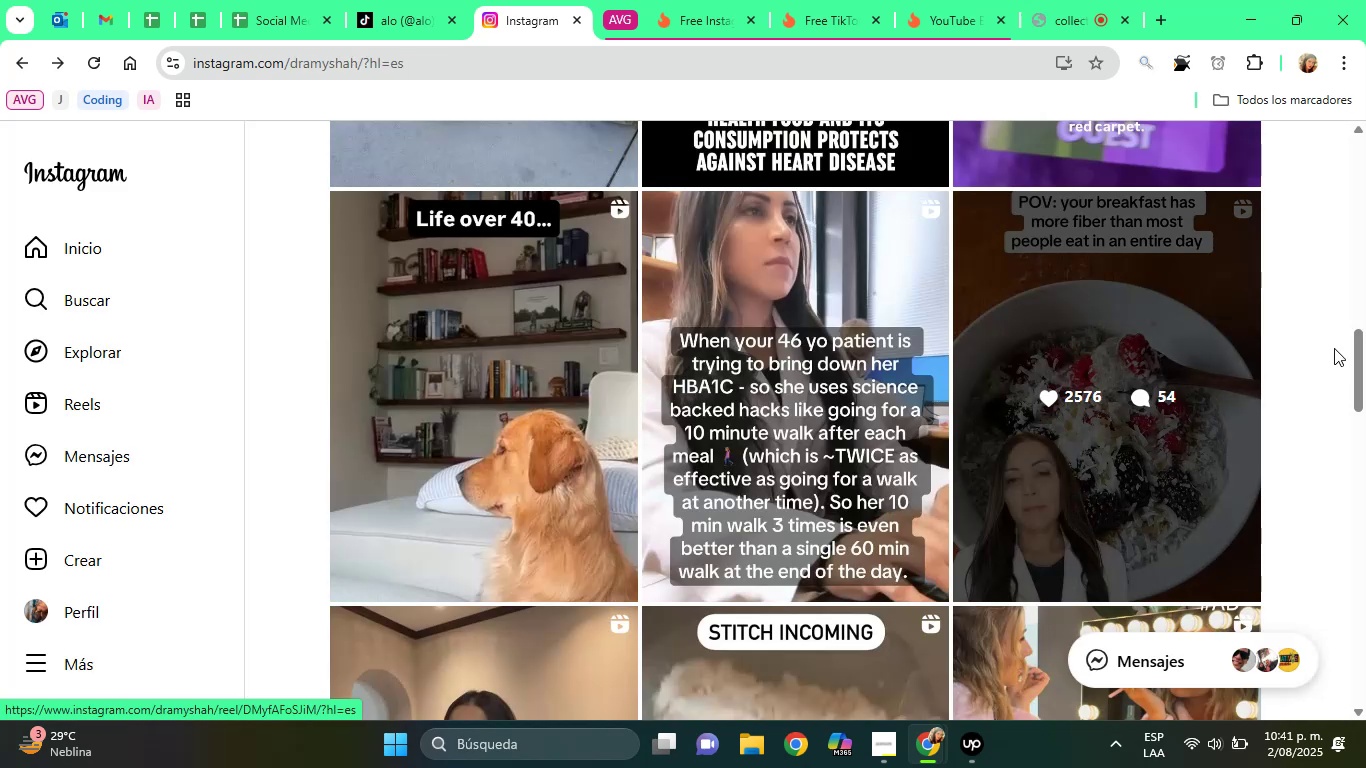 
left_click_drag(start_coordinate=[1365, 361], to_coordinate=[1357, 417])
 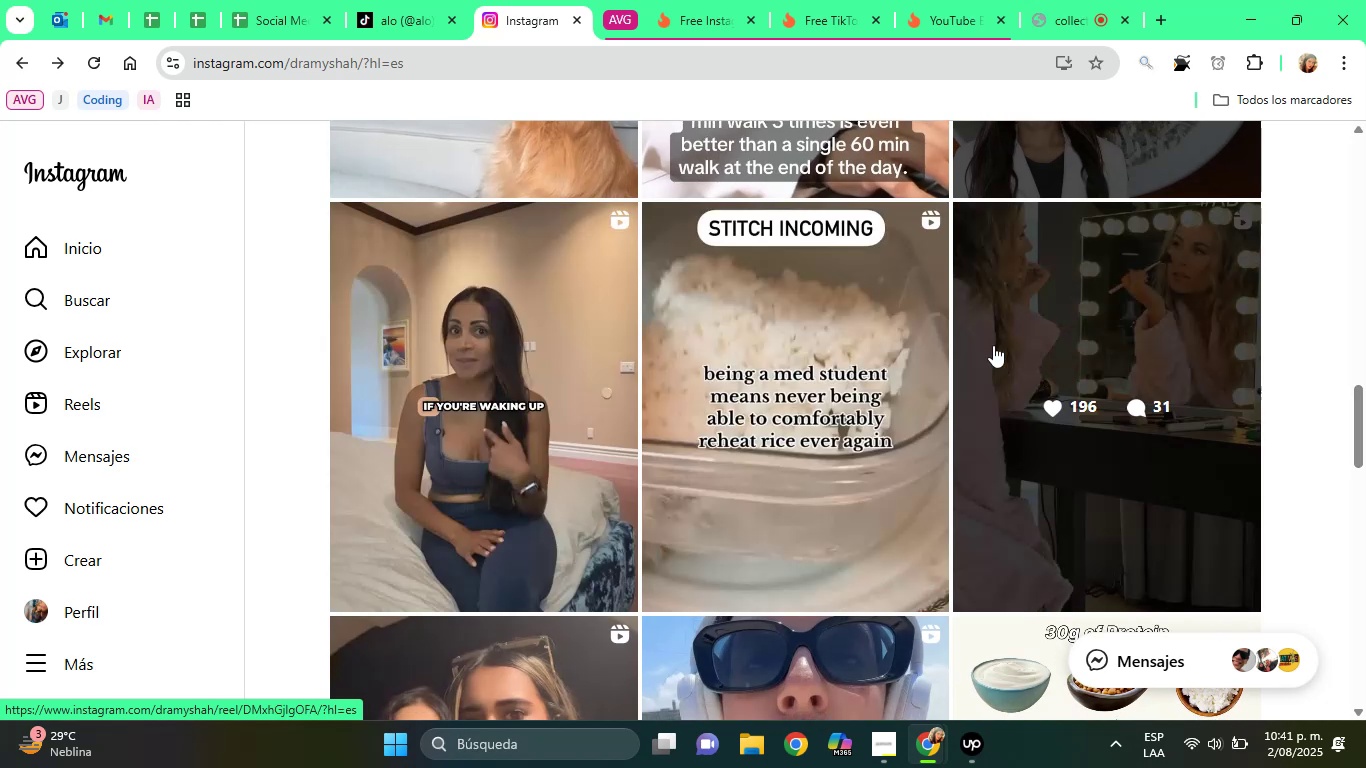 
left_click([812, 337])
 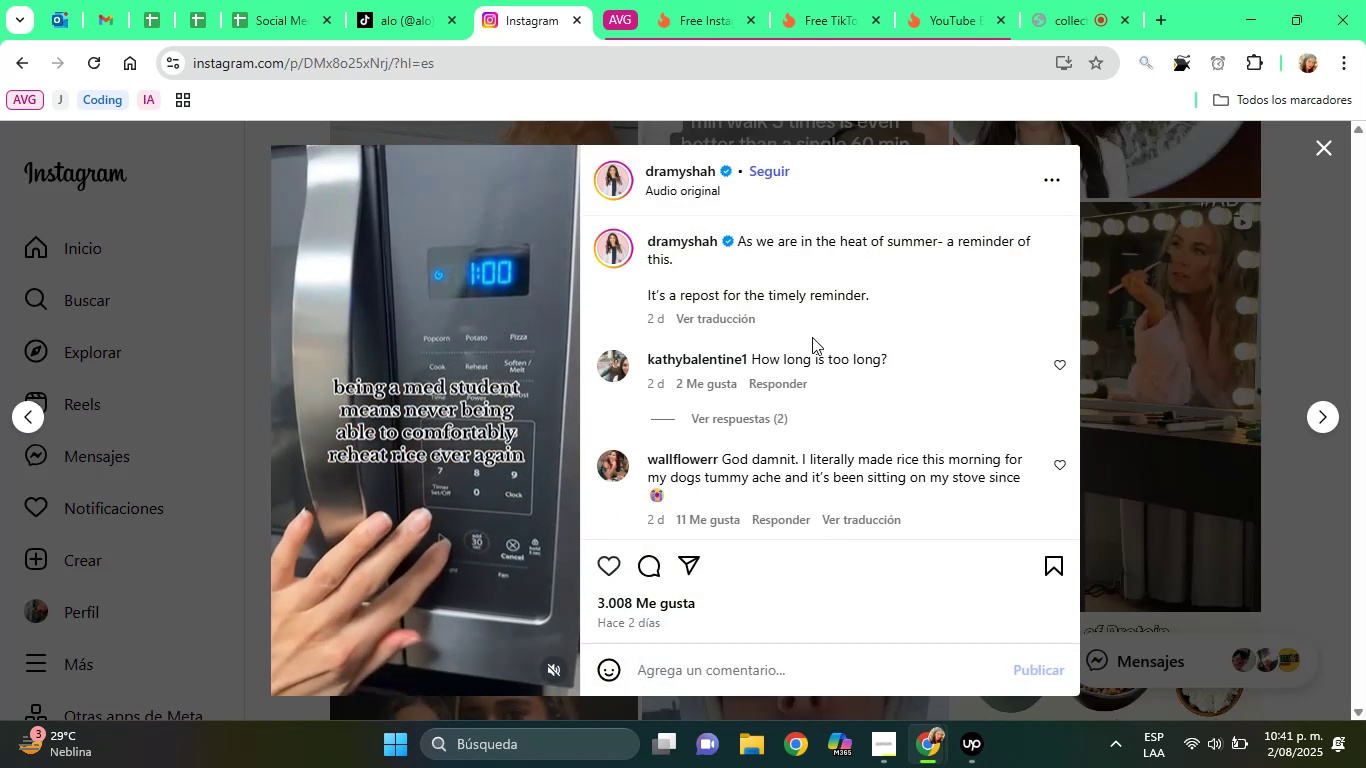 
wait(11.0)
 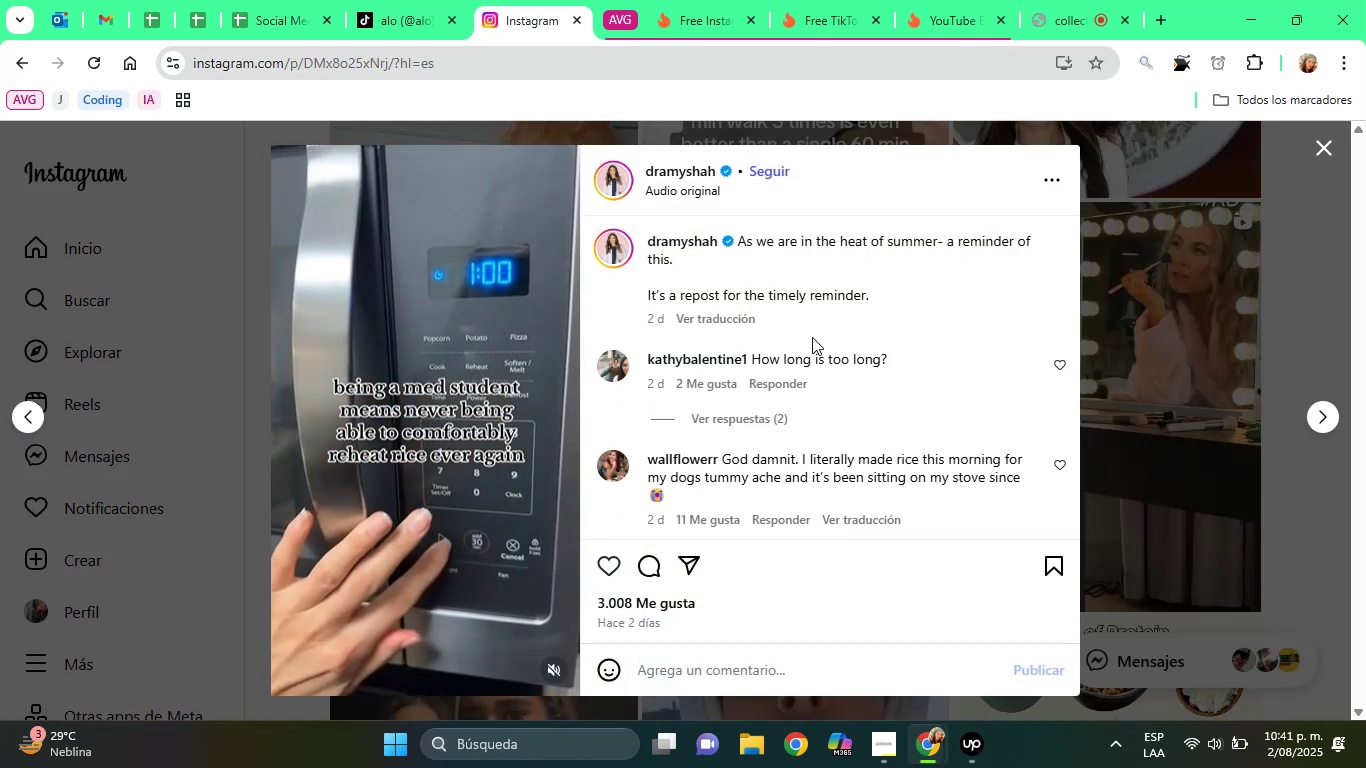 
left_click([823, 436])
 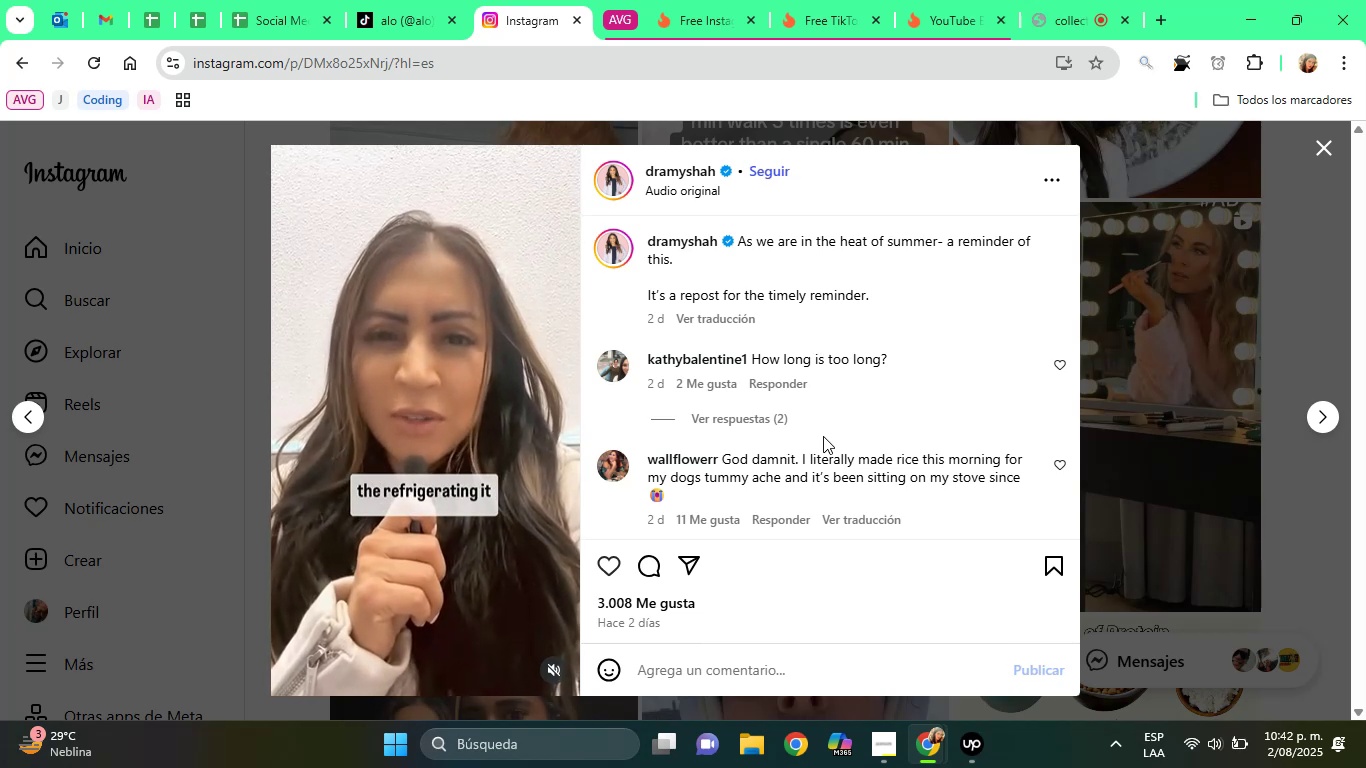 
key(ArrowDown)
 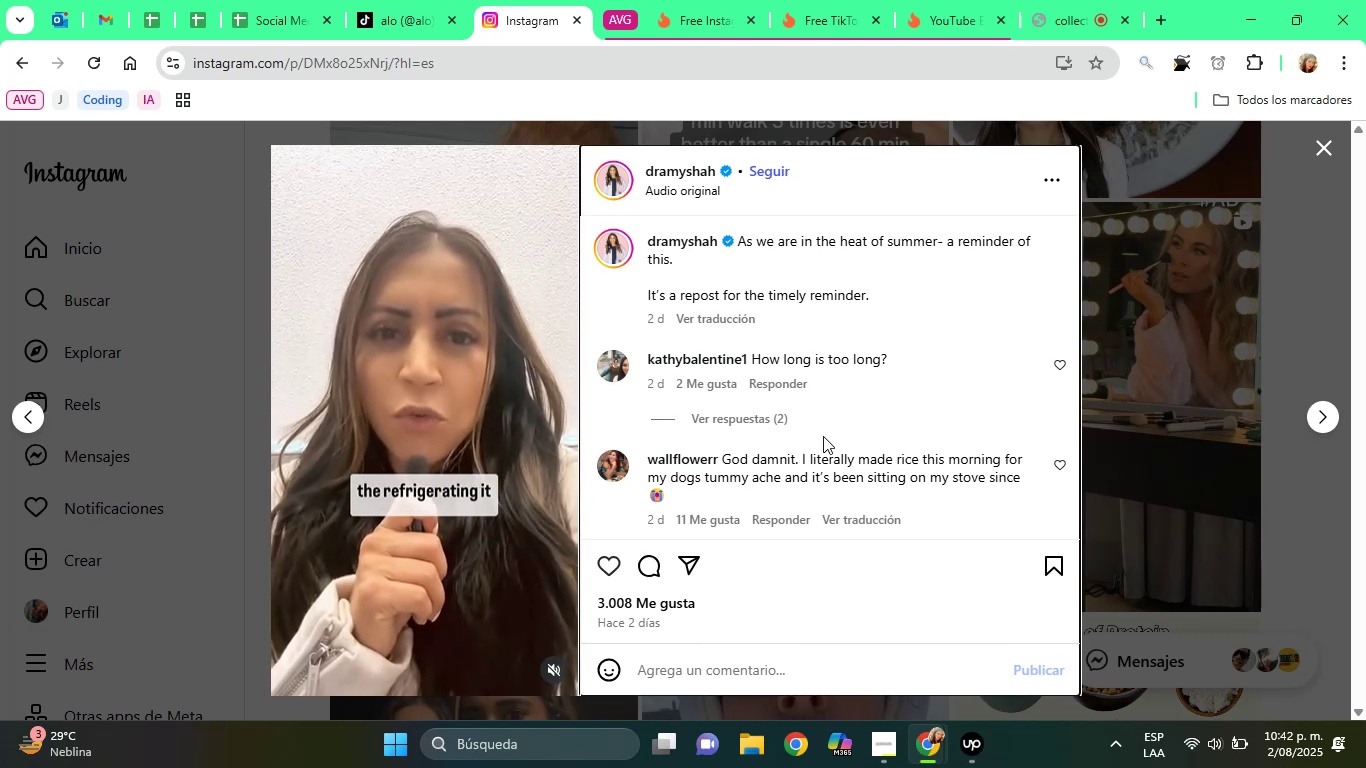 
key(ArrowDown)
 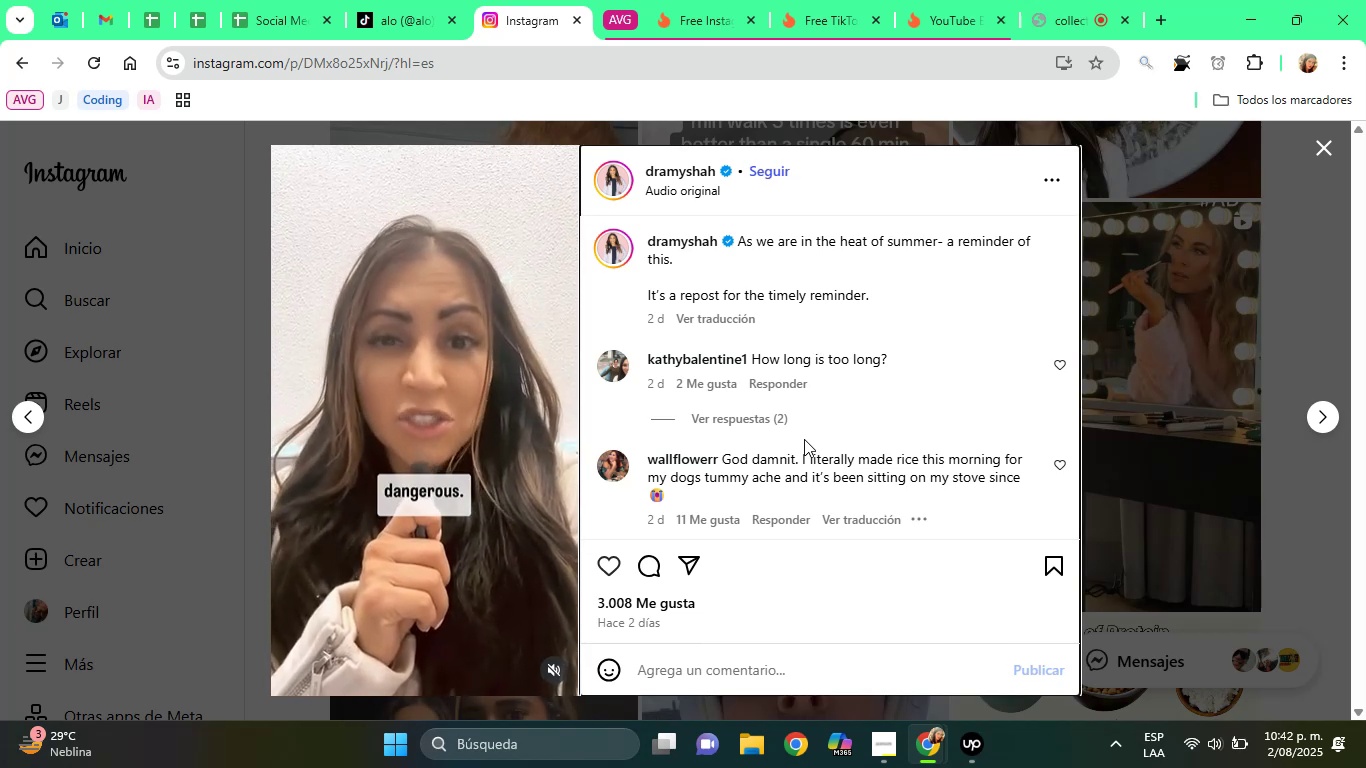 
left_click([804, 439])
 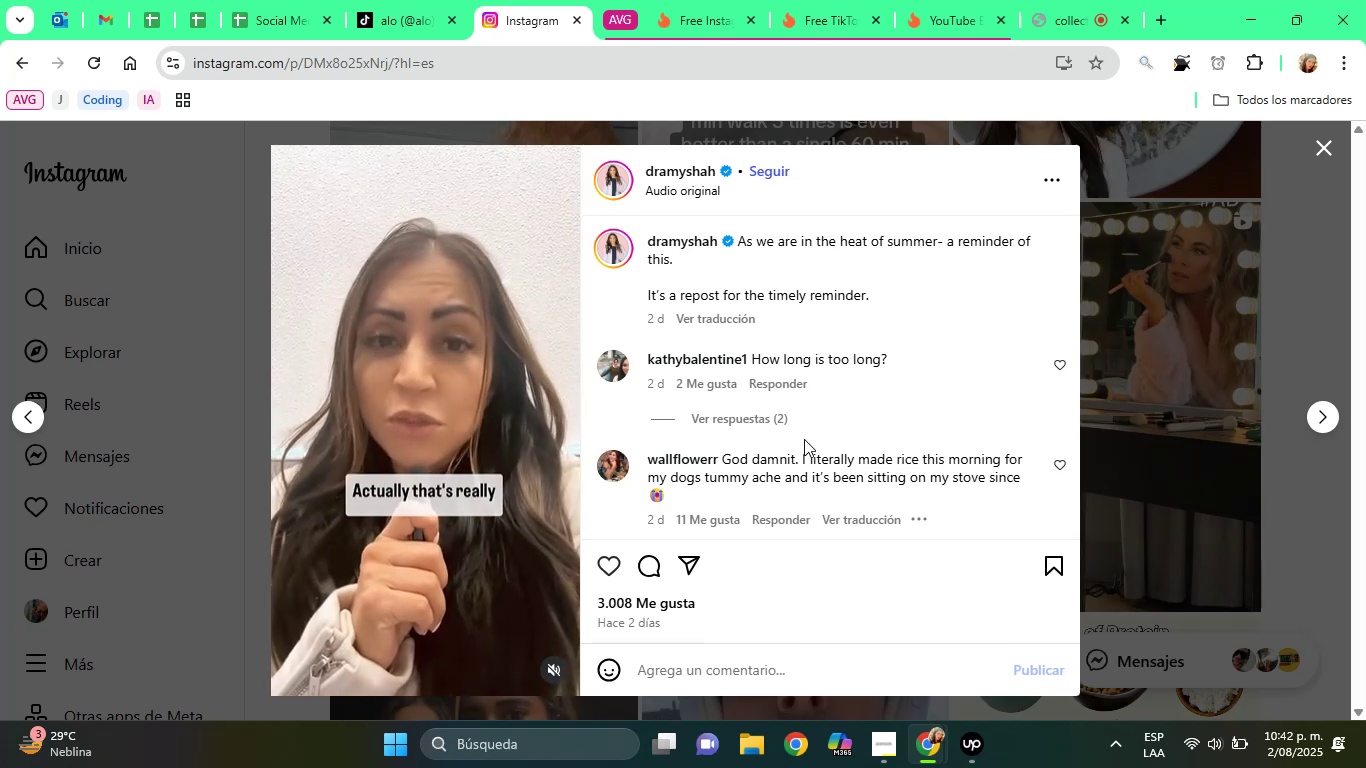 
key(ArrowDown)
 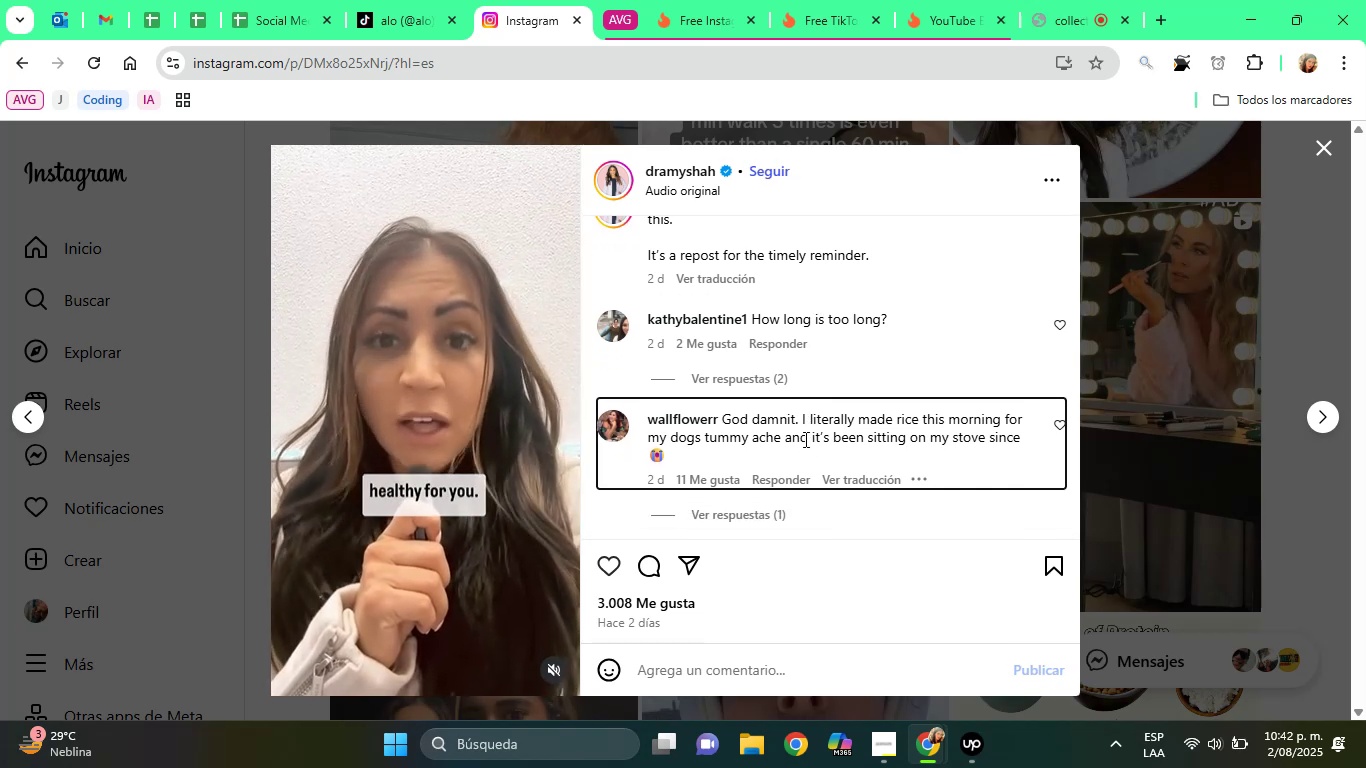 
key(ArrowDown)
 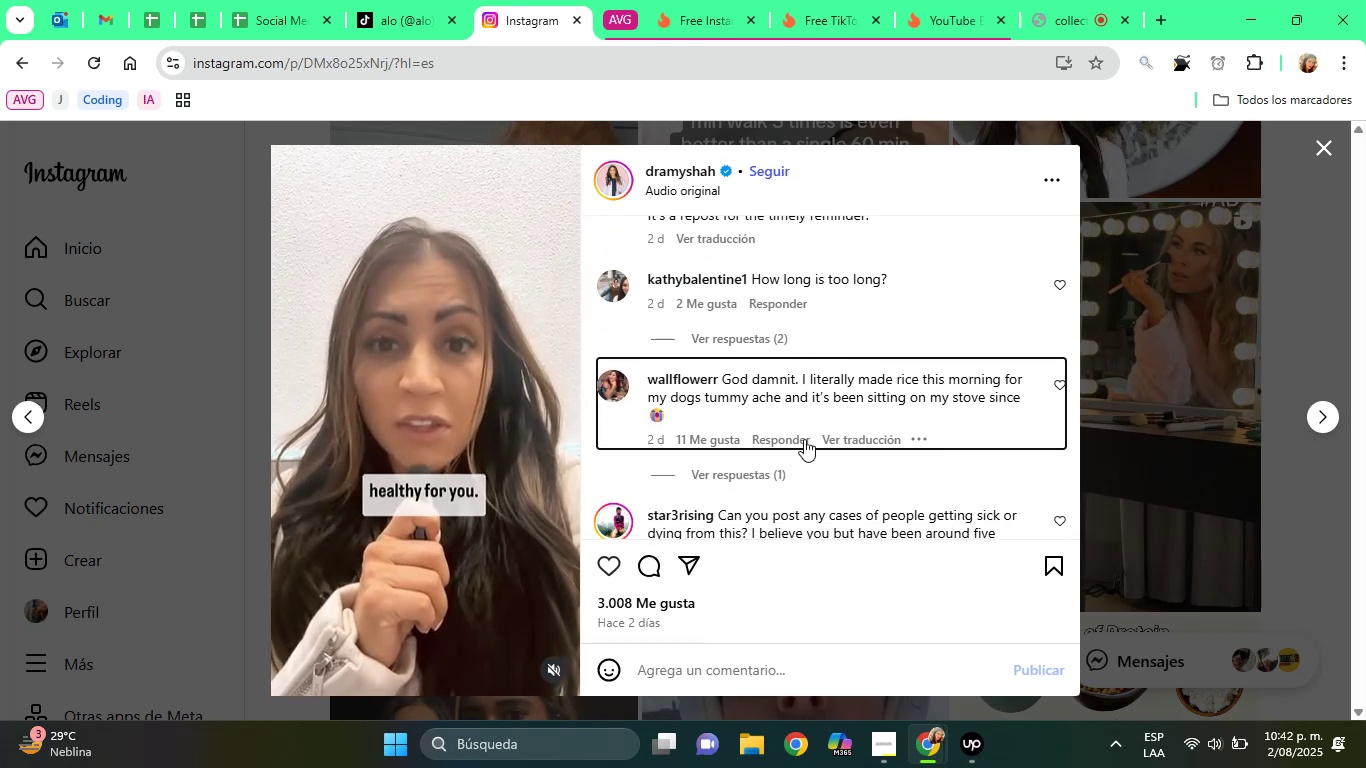 
key(ArrowDown)
 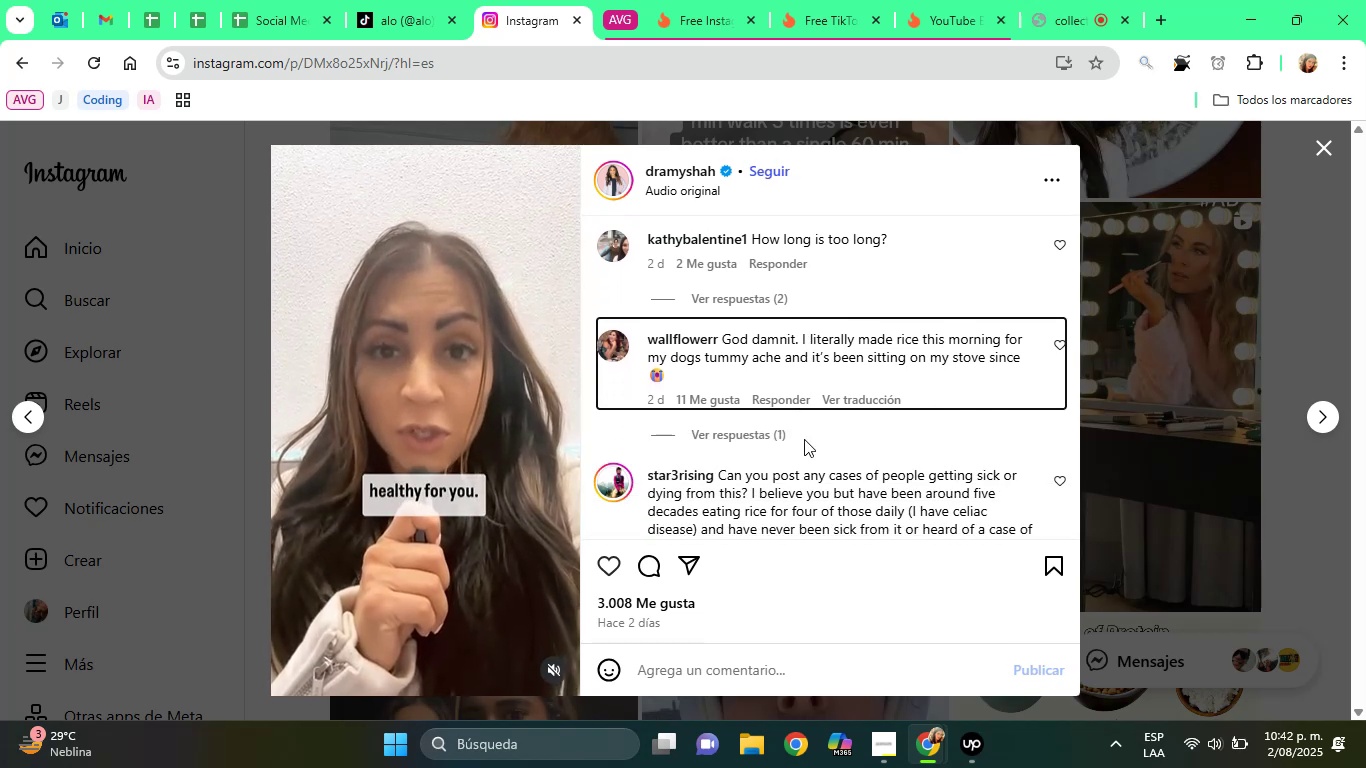 
key(ArrowDown)
 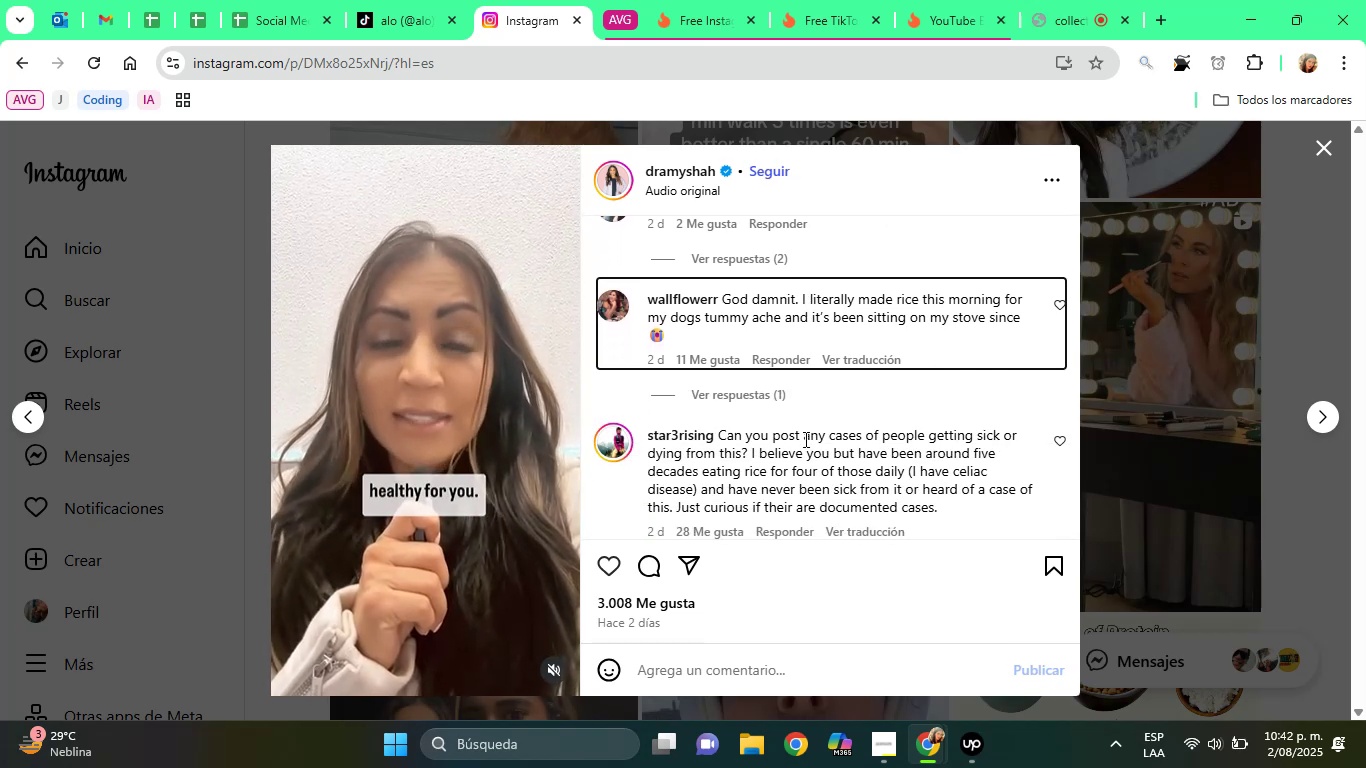 
key(ArrowDown)
 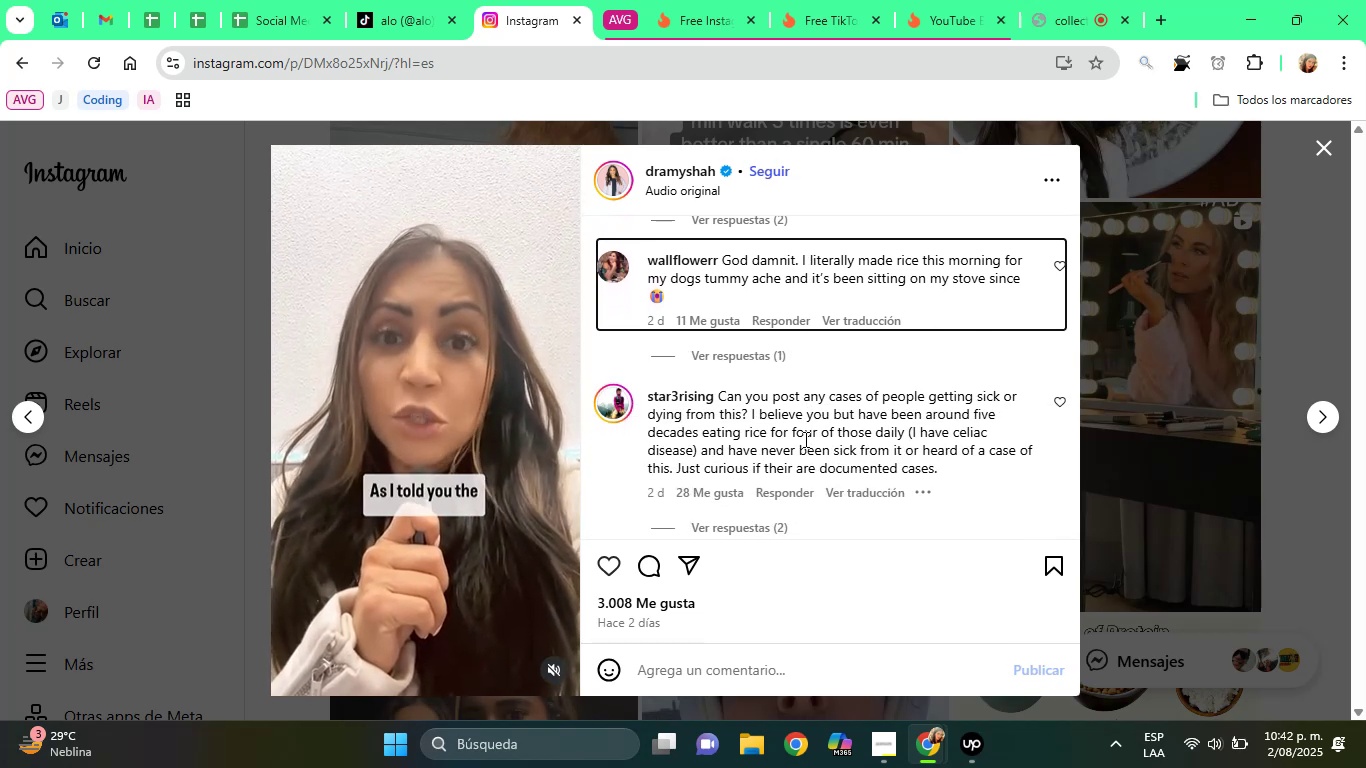 
key(ArrowDown)
 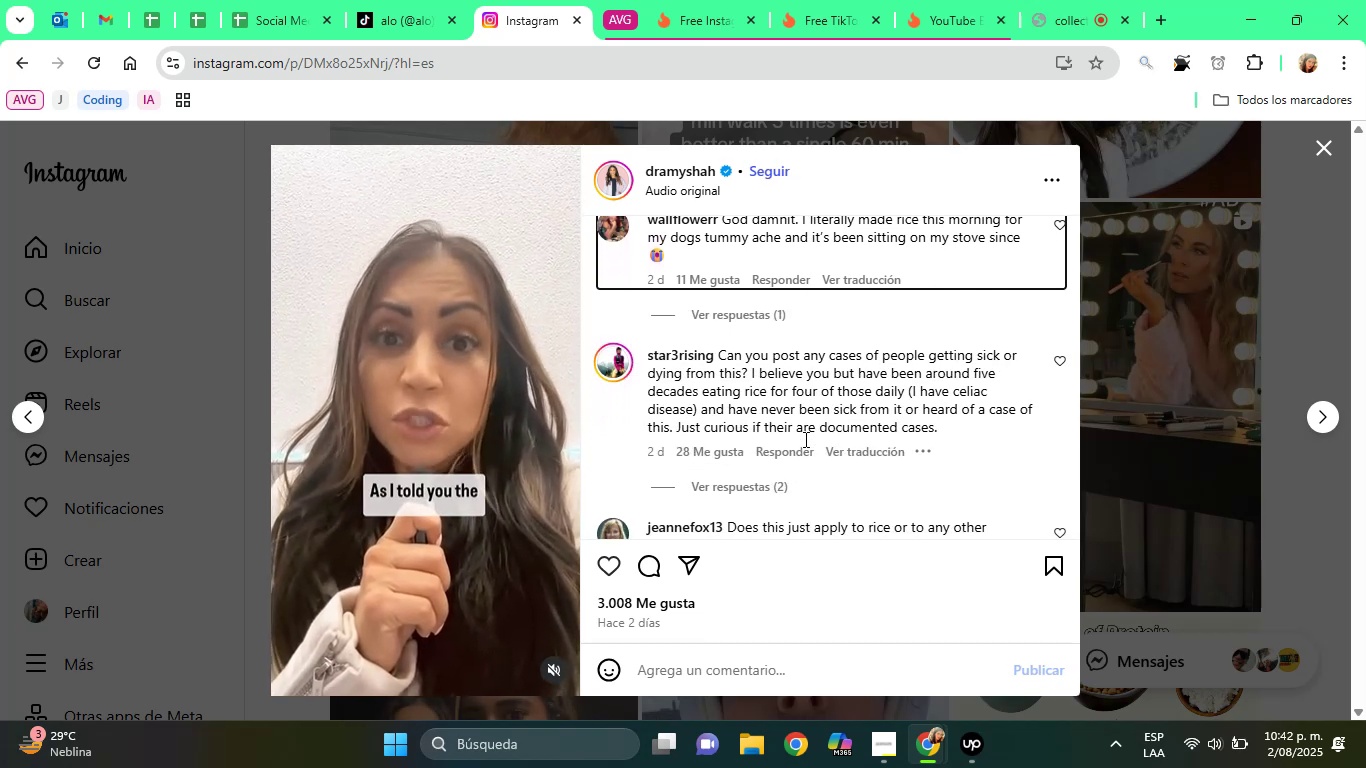 
key(ArrowDown)
 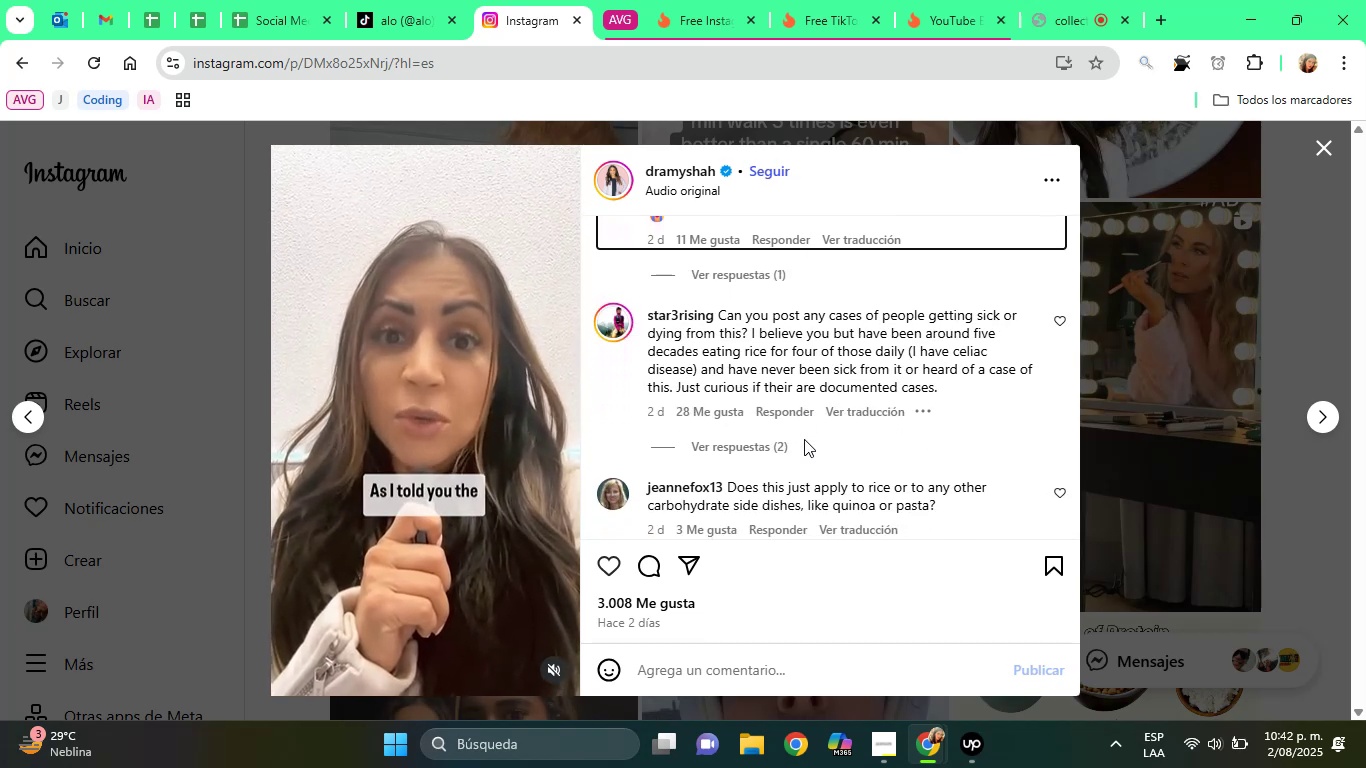 
key(ArrowDown)
 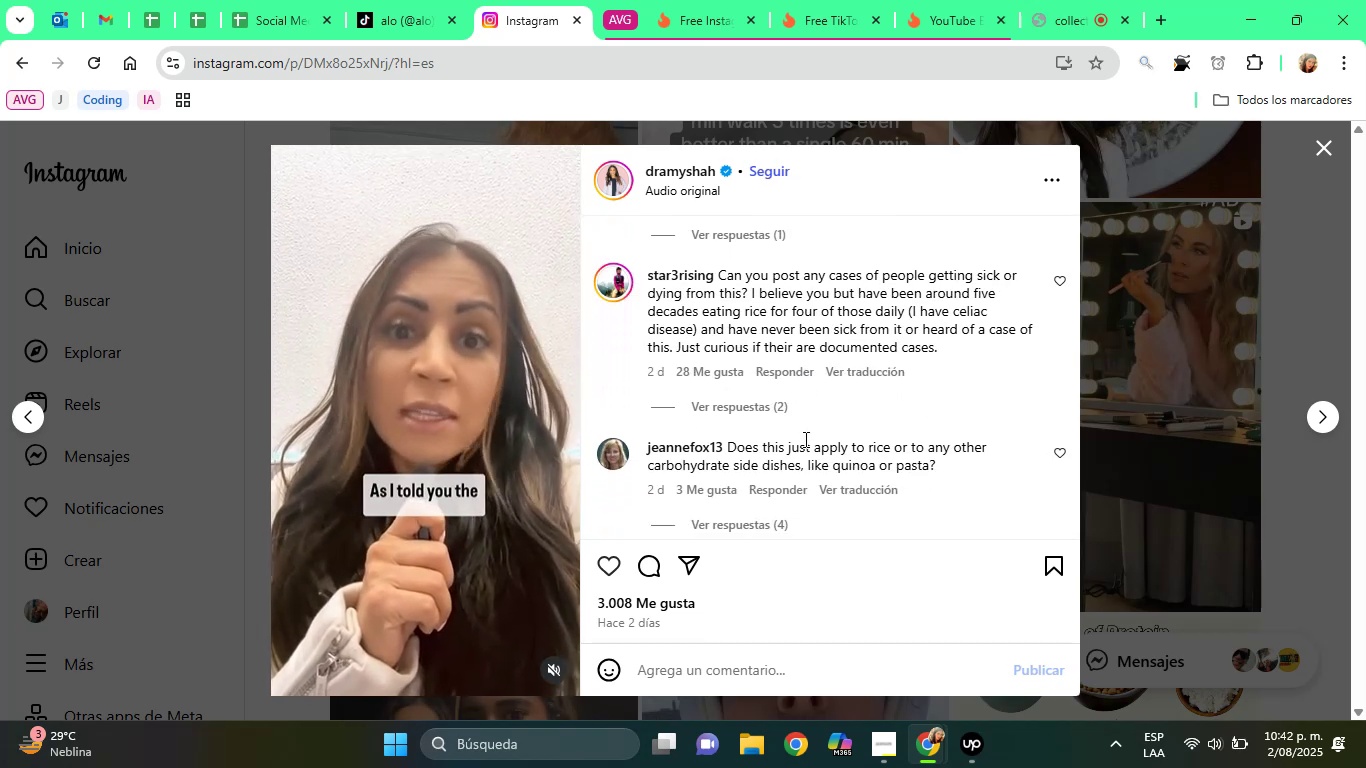 
key(ArrowDown)
 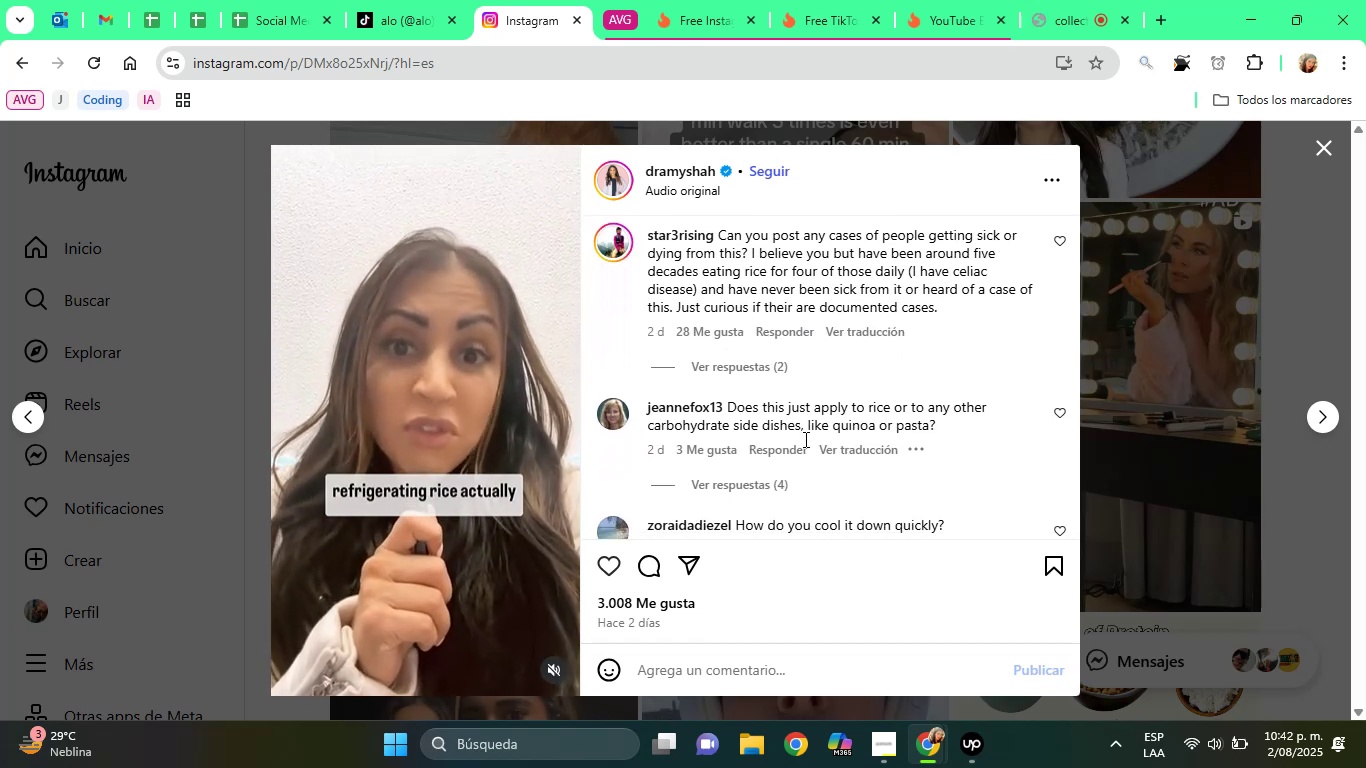 
key(ArrowDown)
 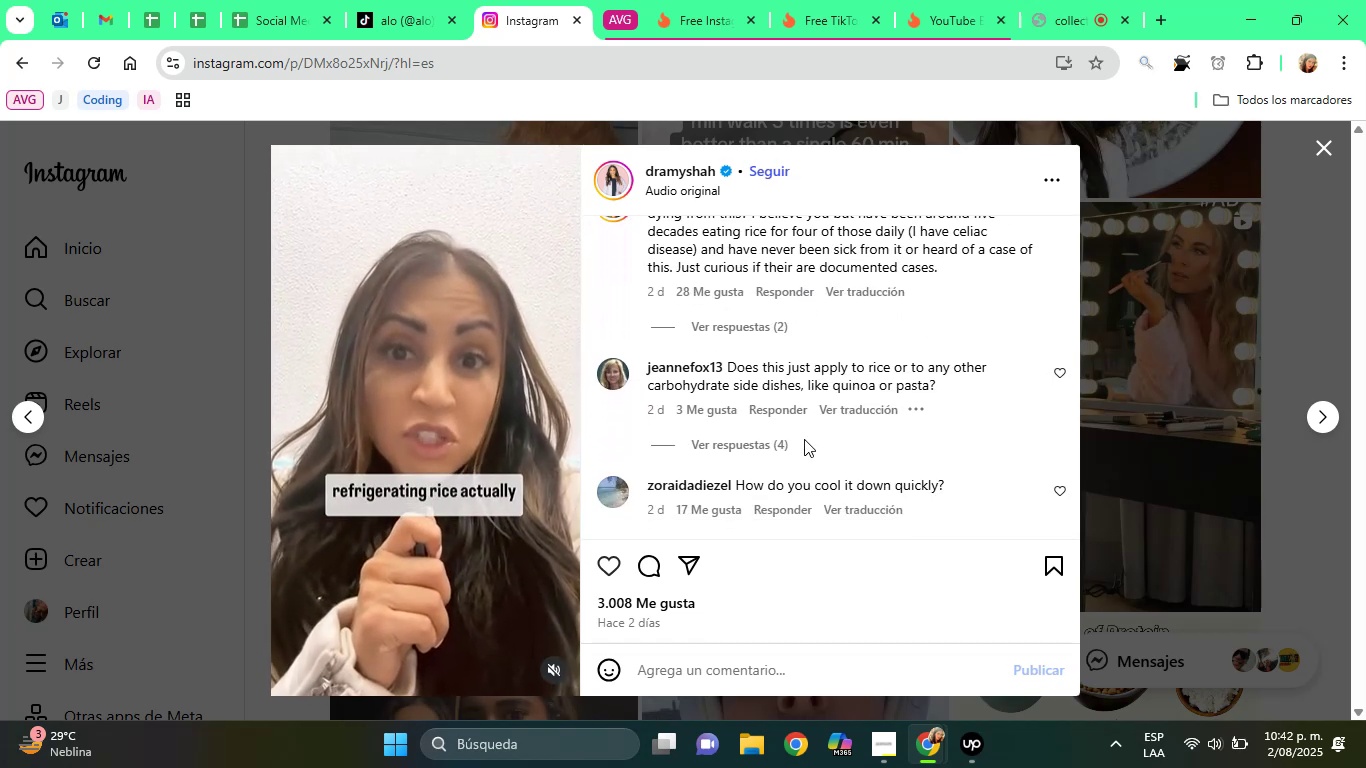 
key(ArrowDown)
 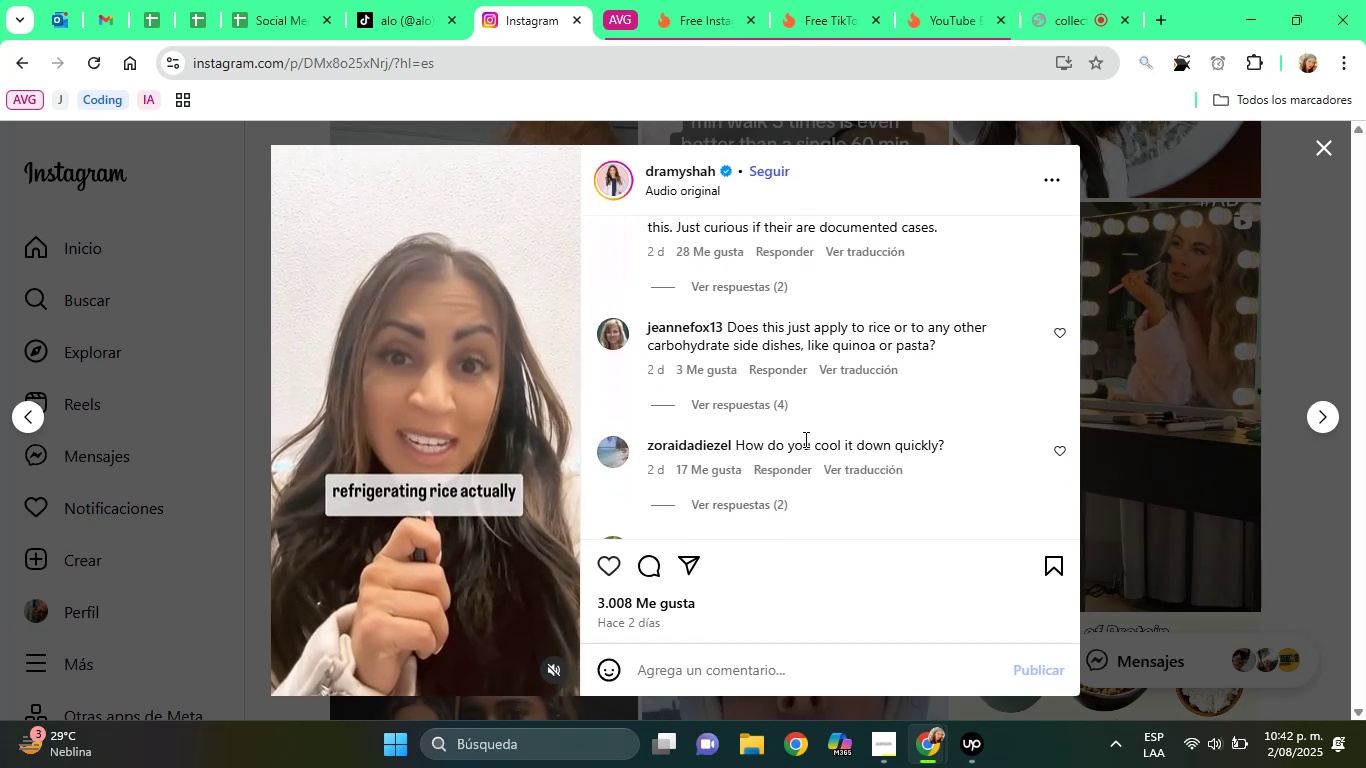 
key(ArrowDown)
 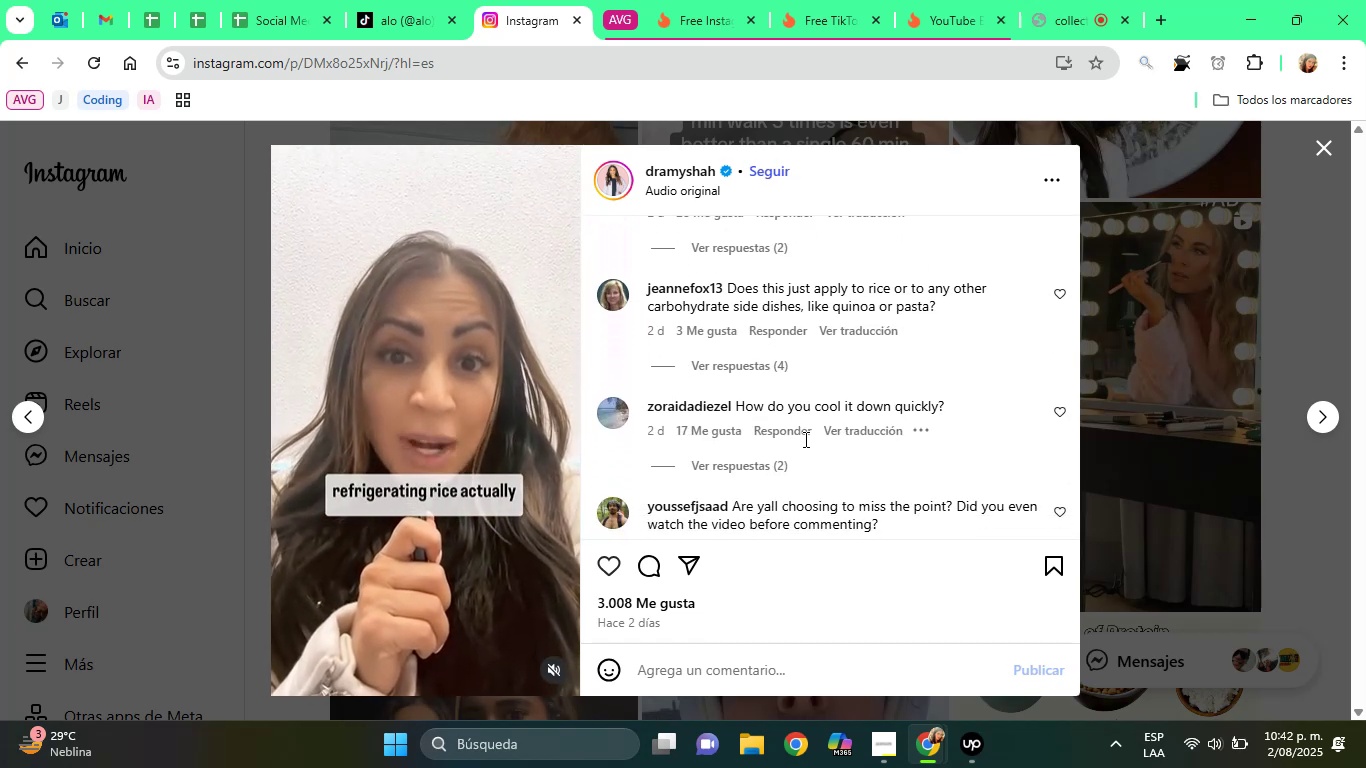 
key(ArrowDown)
 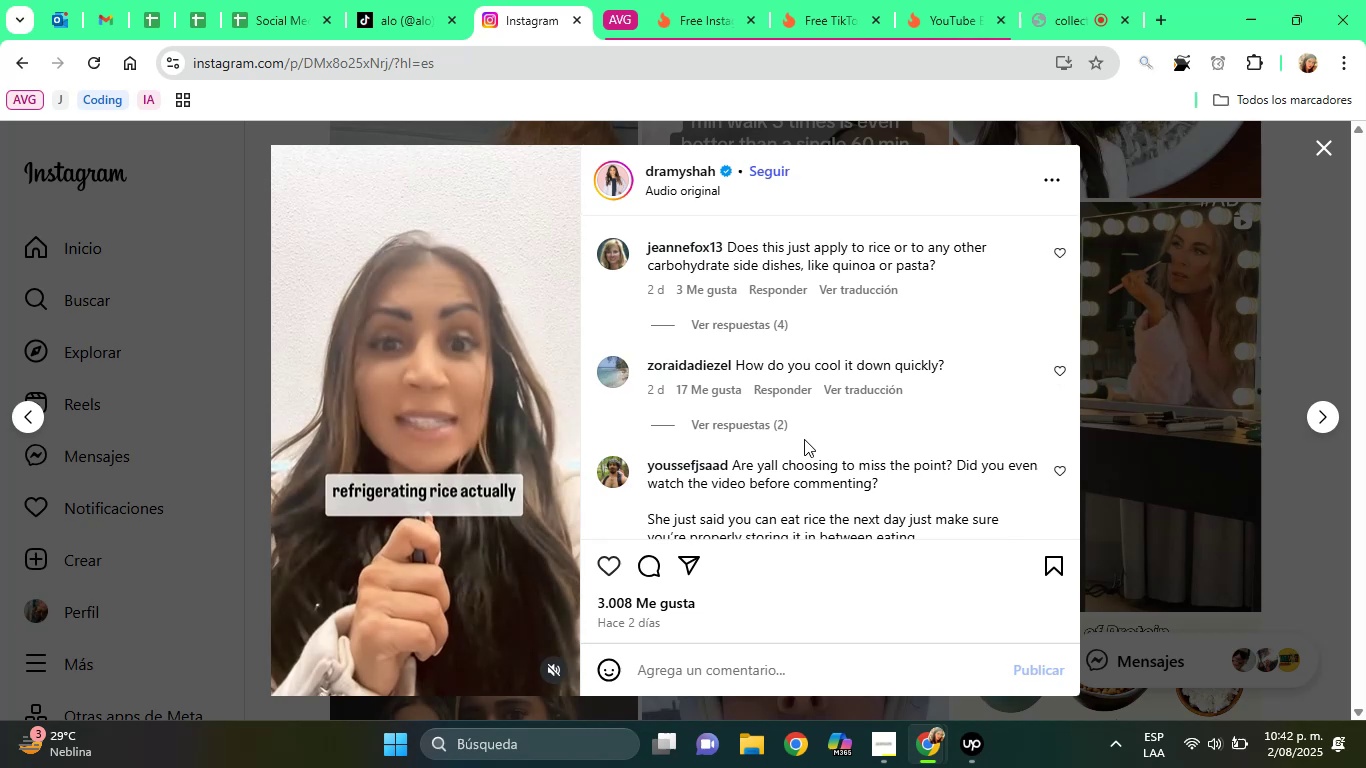 
key(ArrowDown)
 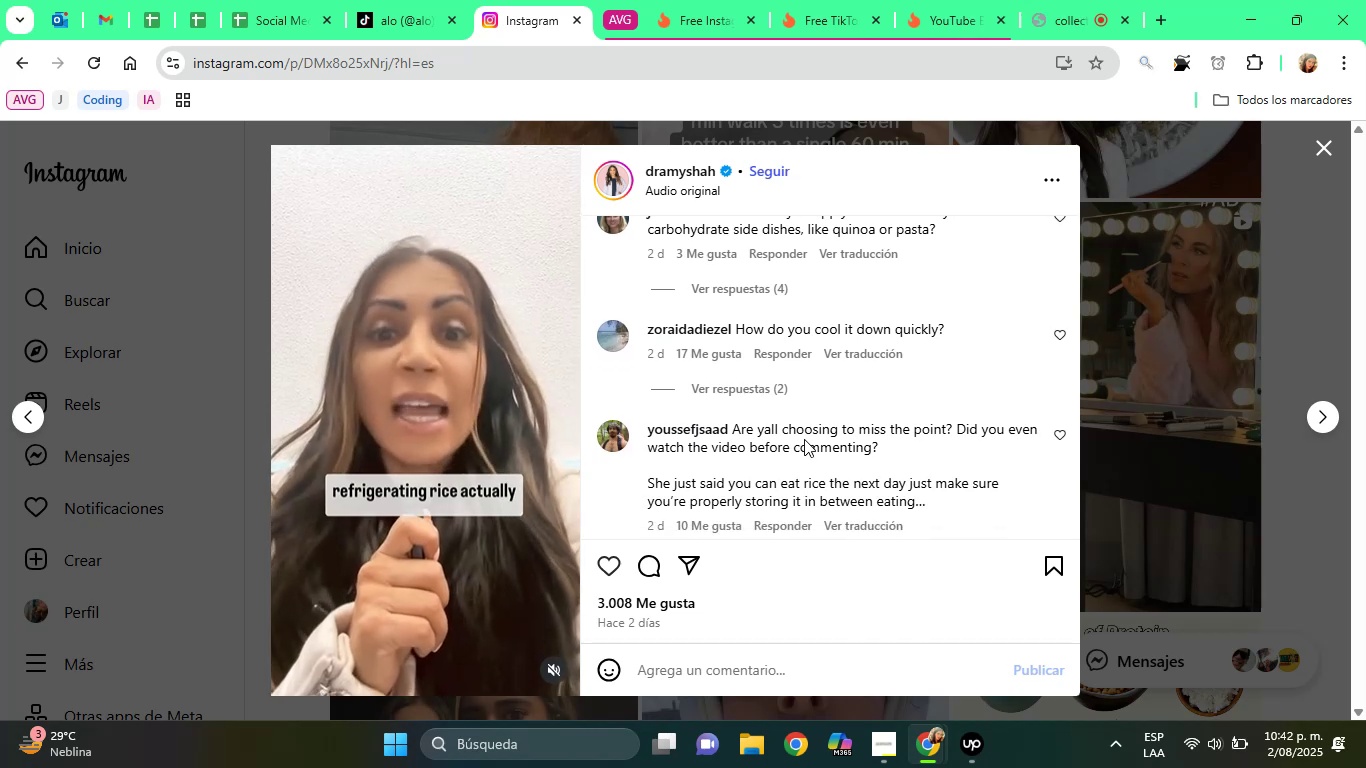 
key(ArrowDown)
 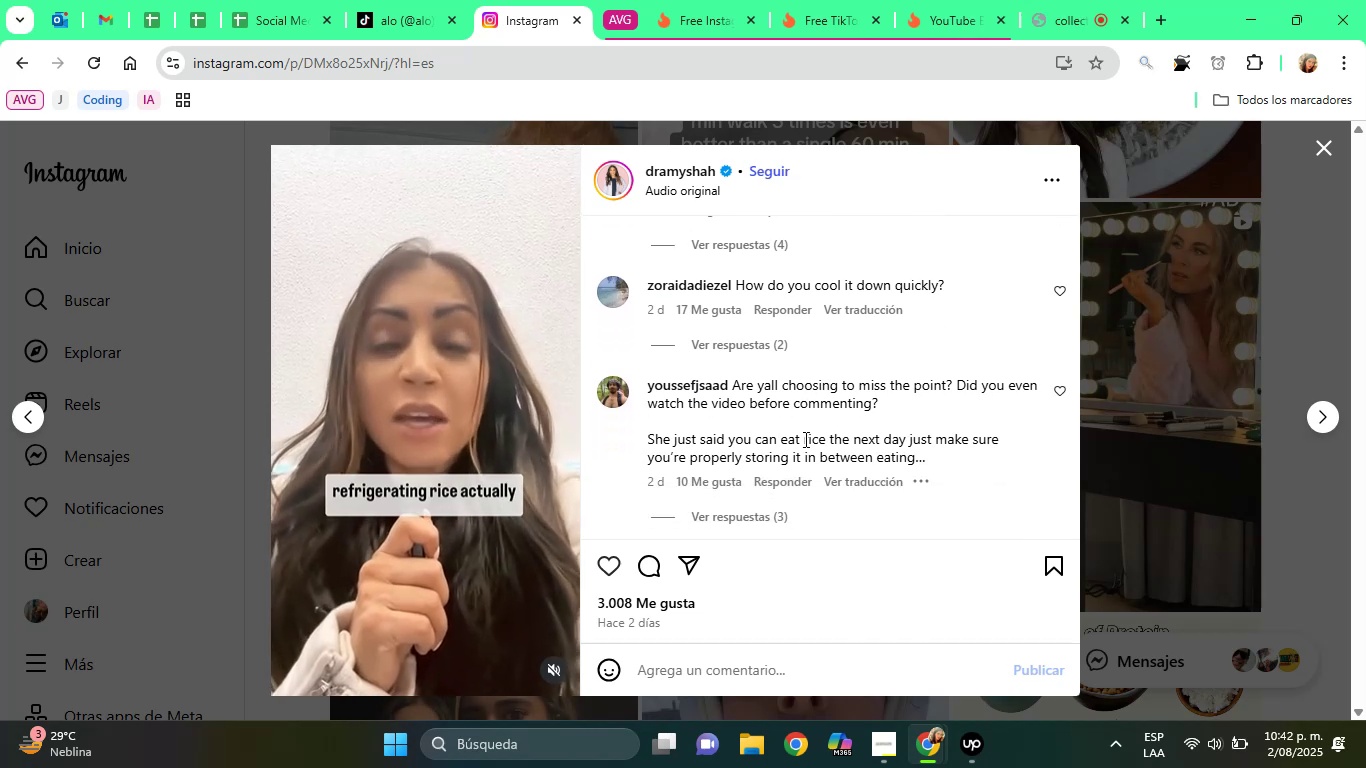 
key(ArrowDown)
 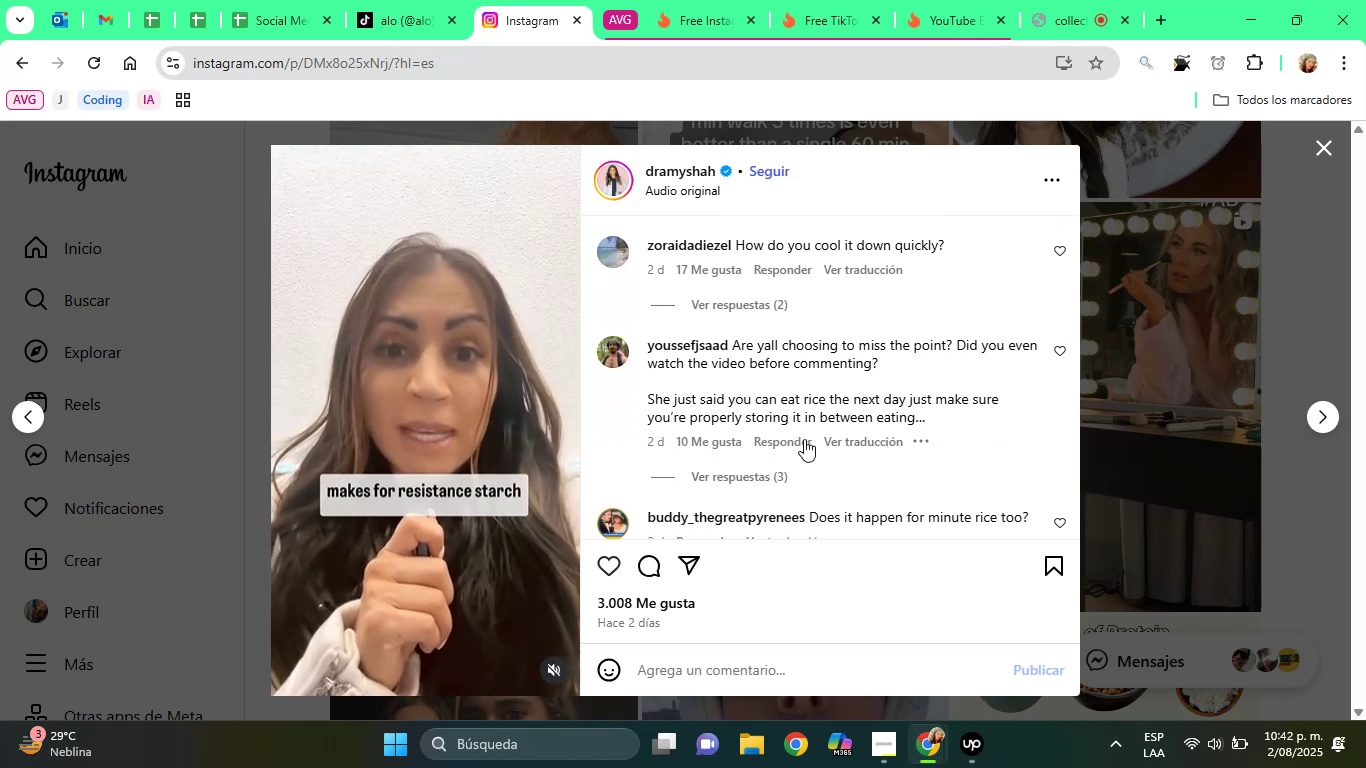 
key(ArrowDown)
 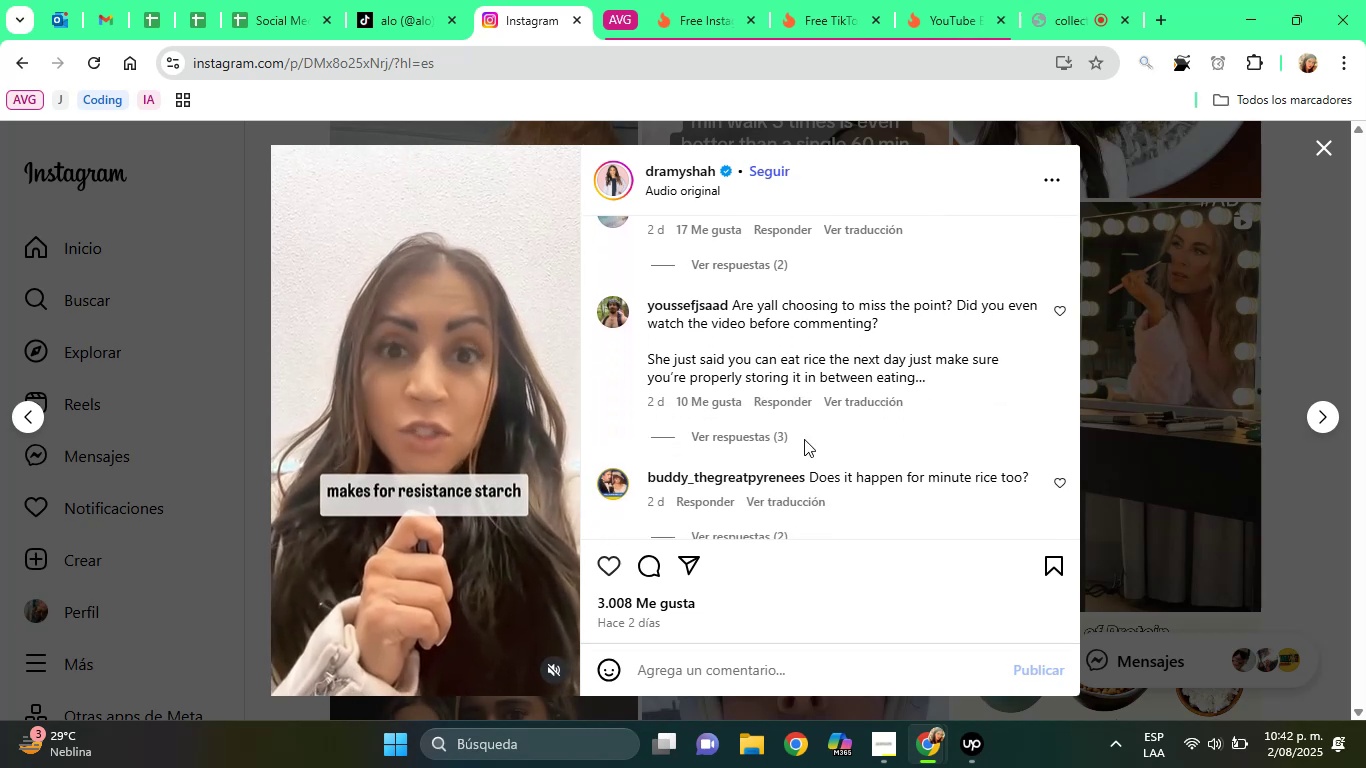 
key(ArrowDown)
 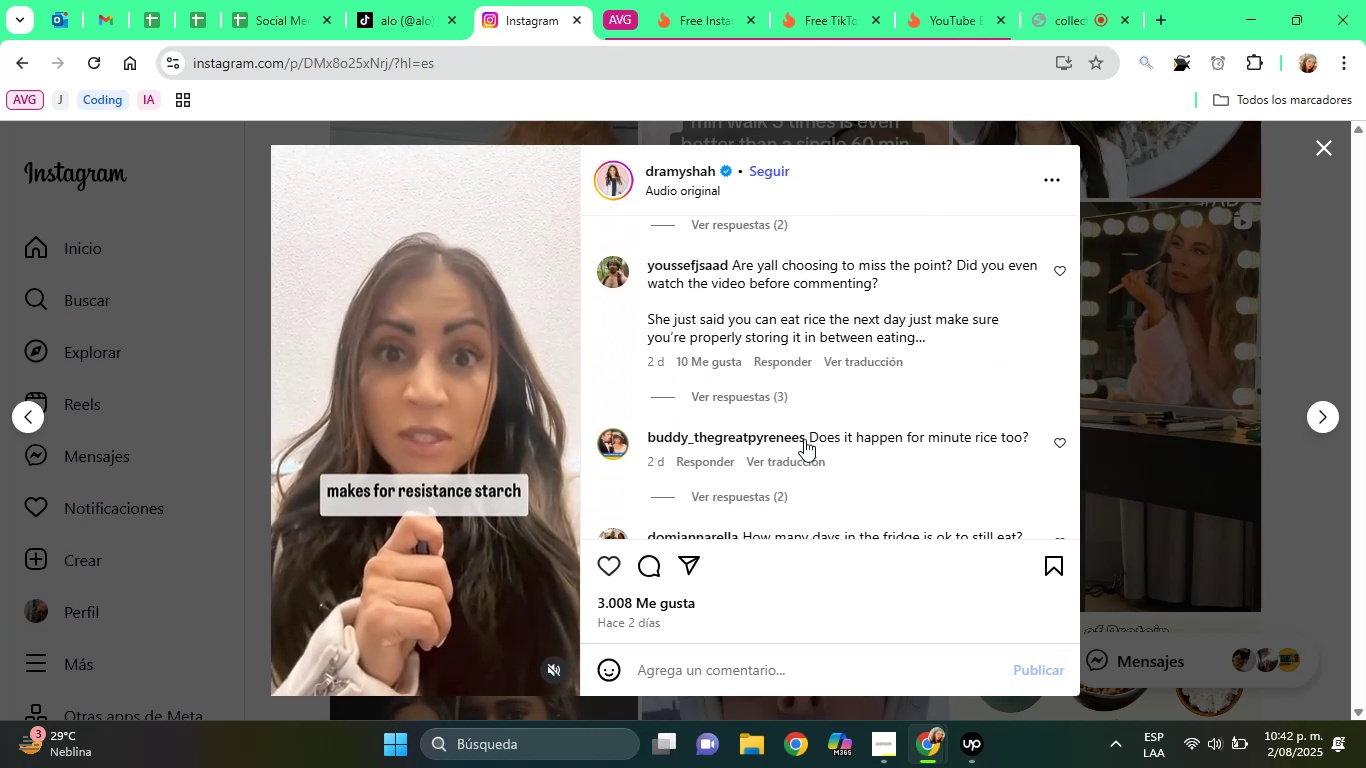 
key(ArrowDown)
 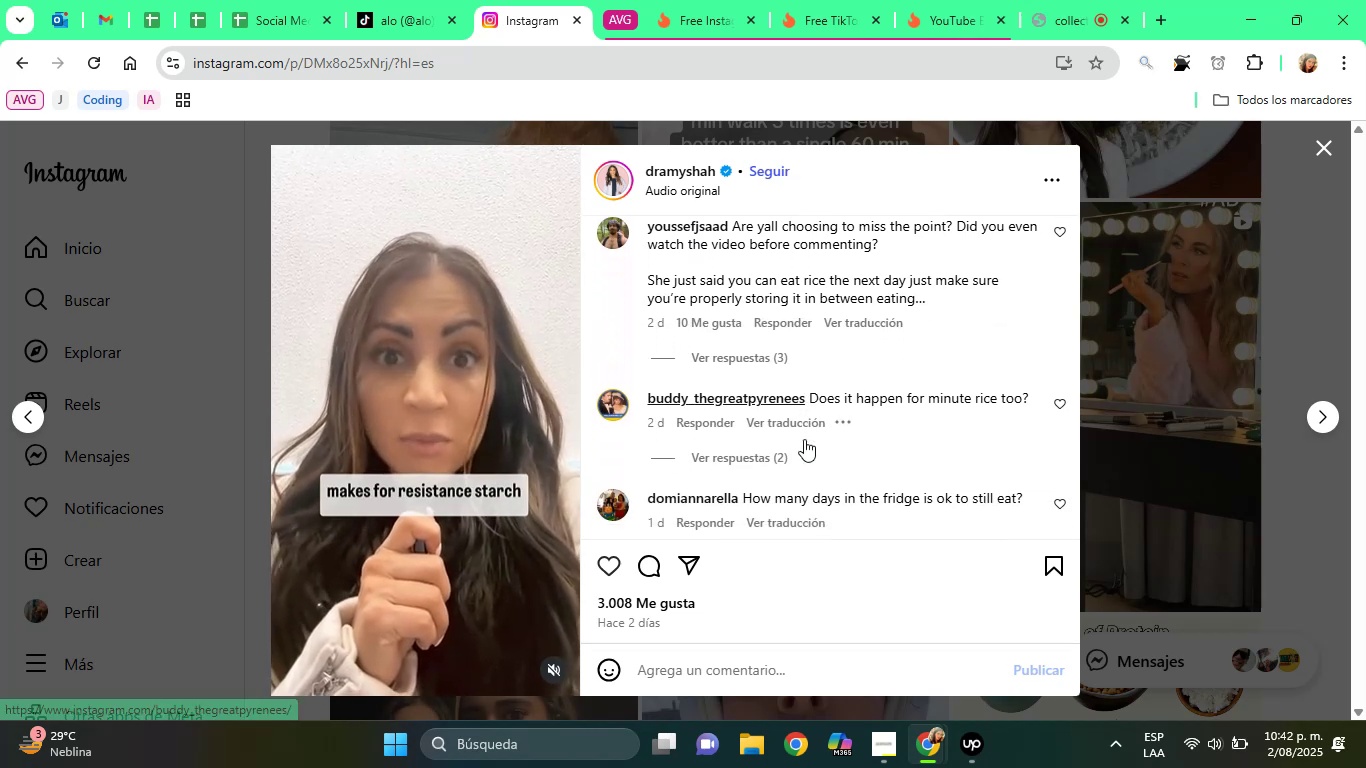 
key(ArrowDown)
 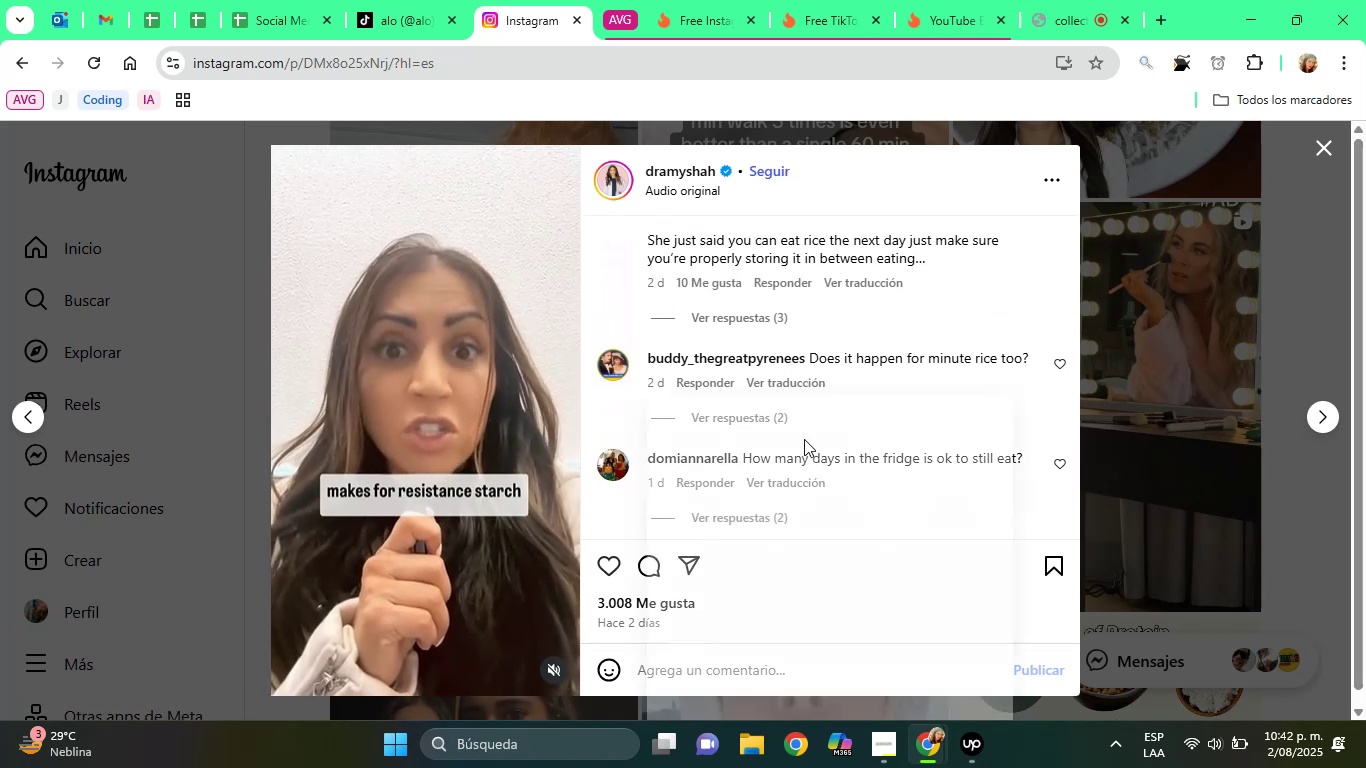 
key(ArrowDown)
 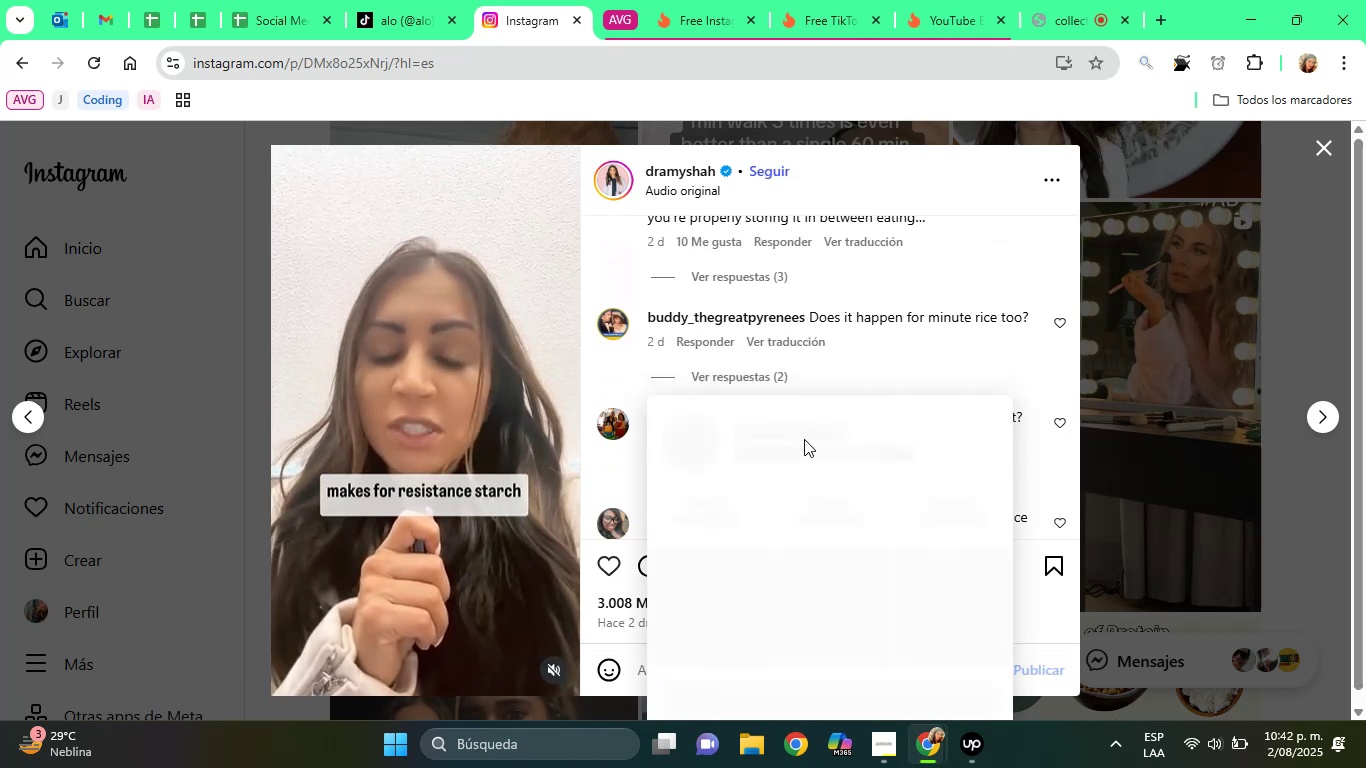 
key(ArrowDown)
 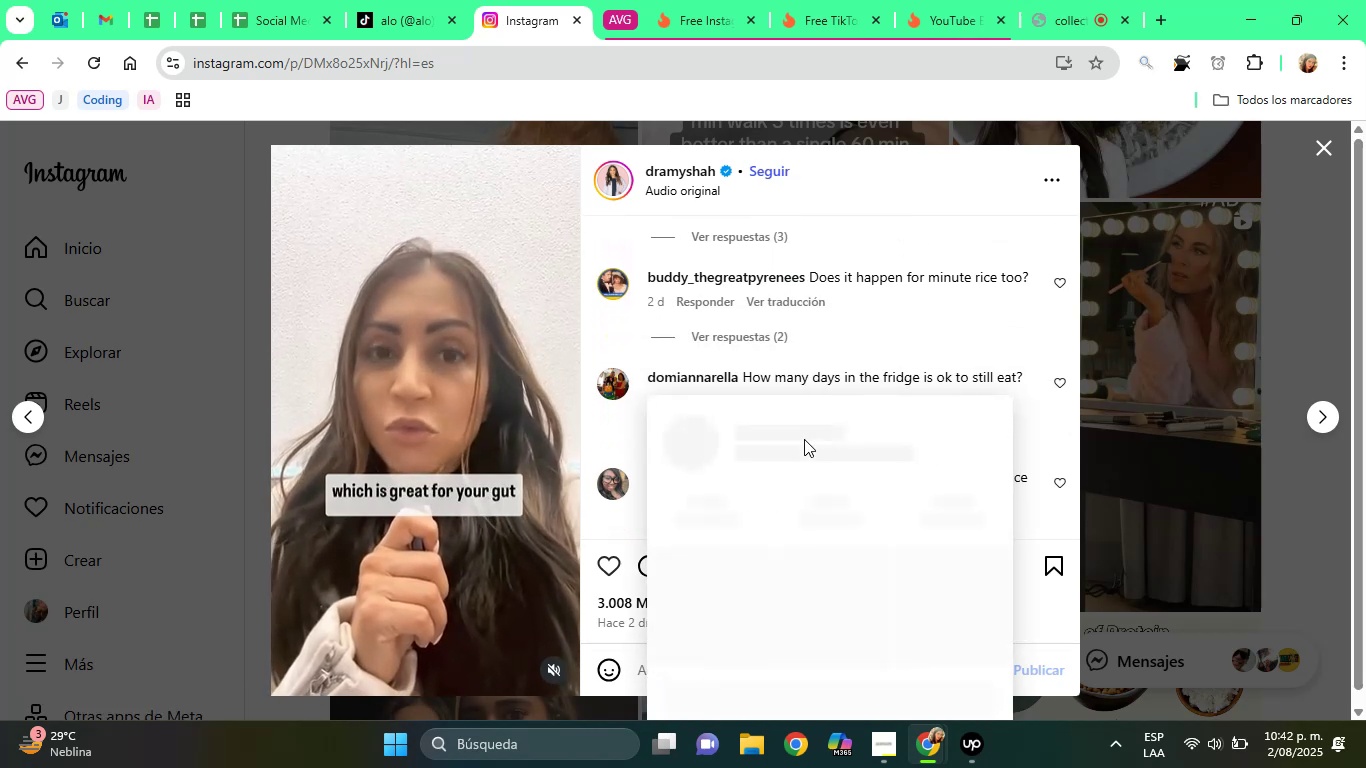 
key(ArrowDown)
 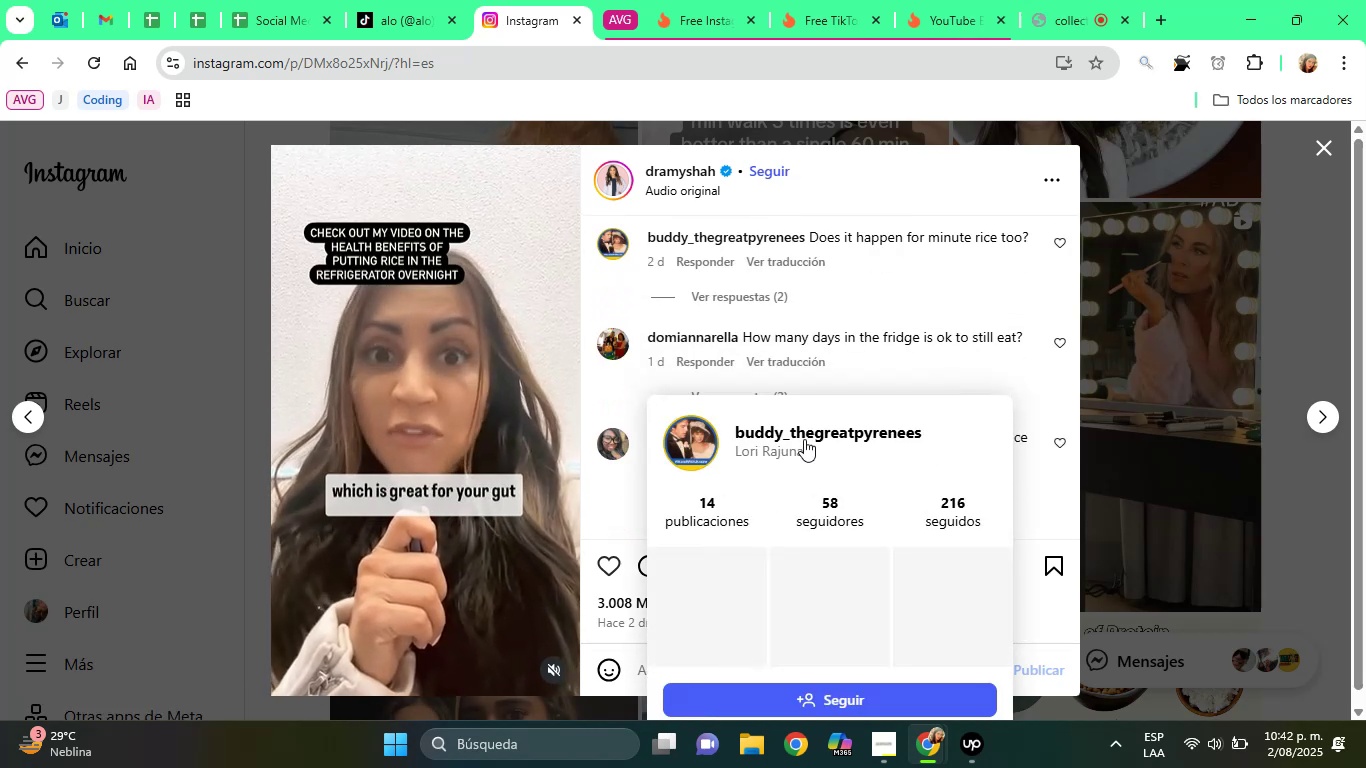 
key(ArrowDown)
 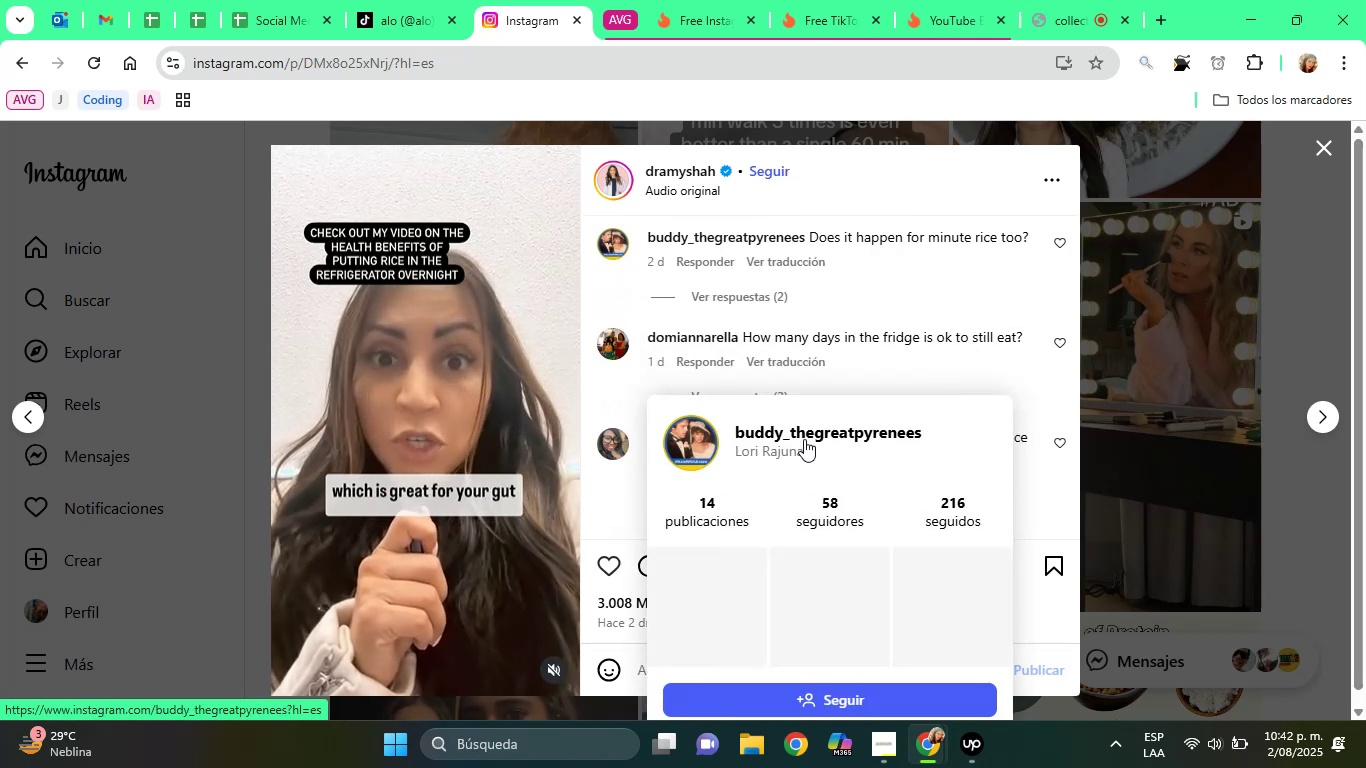 
key(ArrowDown)
 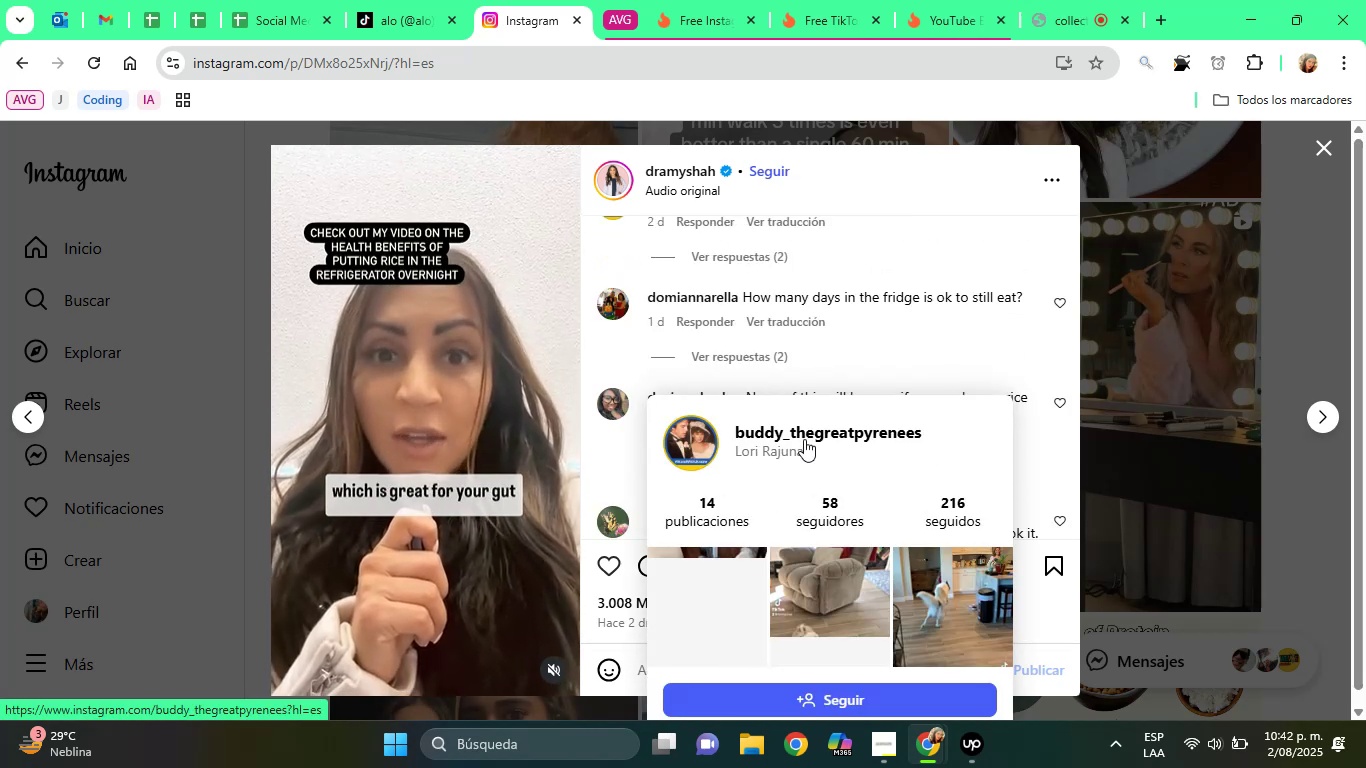 
key(ArrowDown)
 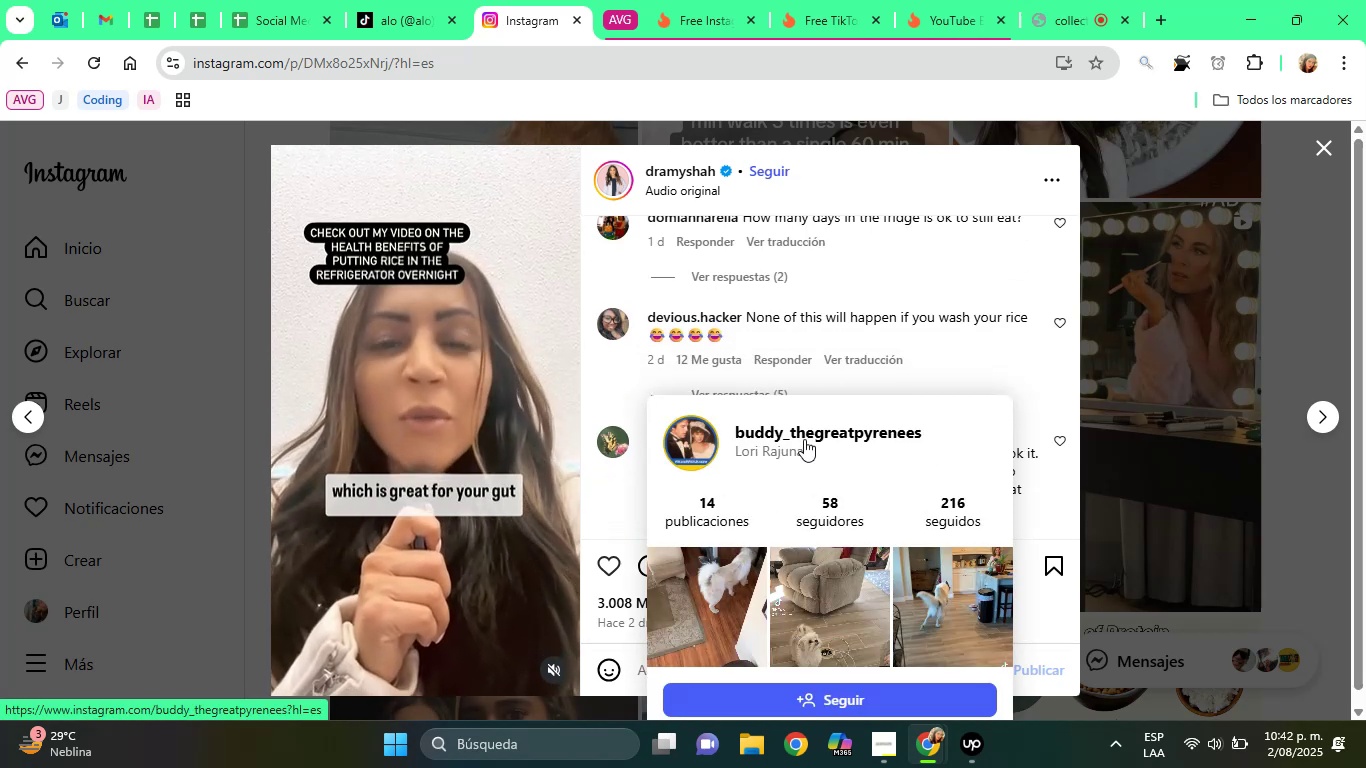 
key(ArrowDown)
 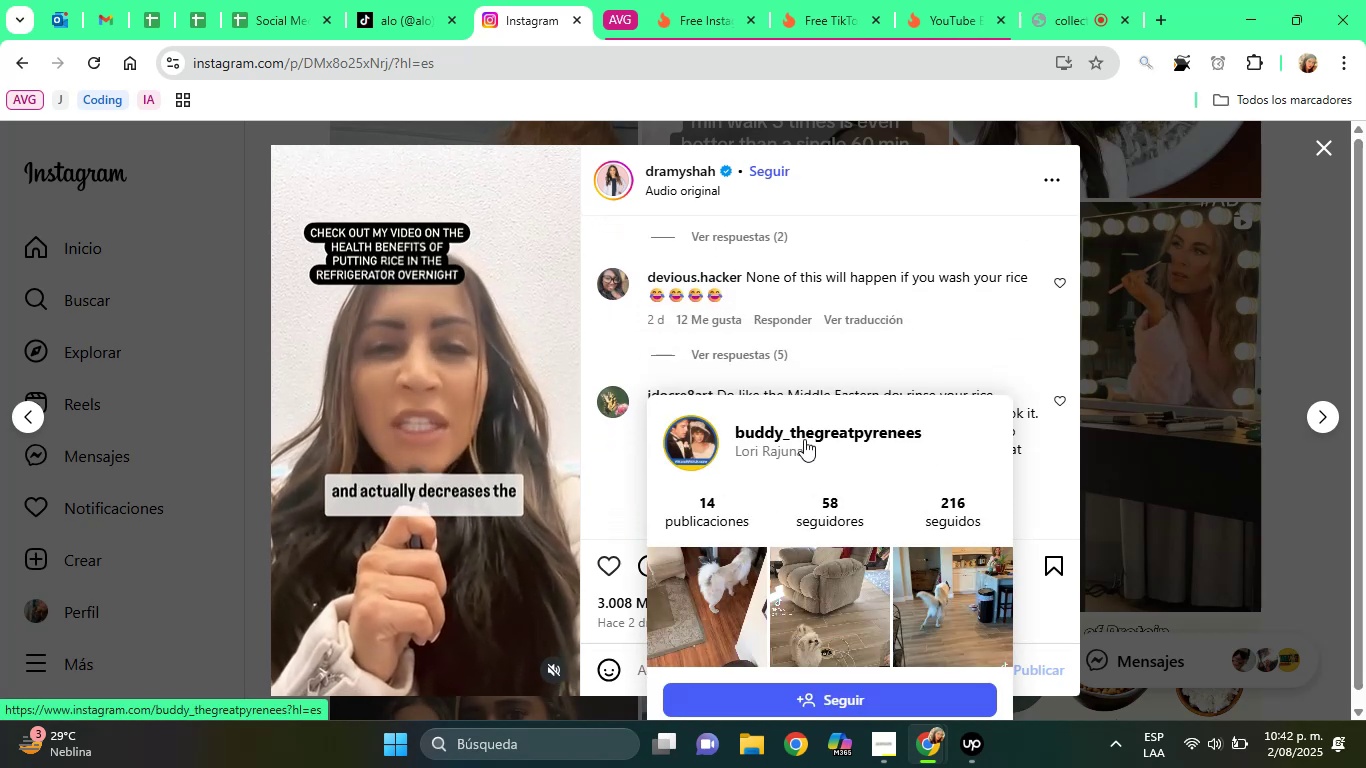 
key(ArrowDown)
 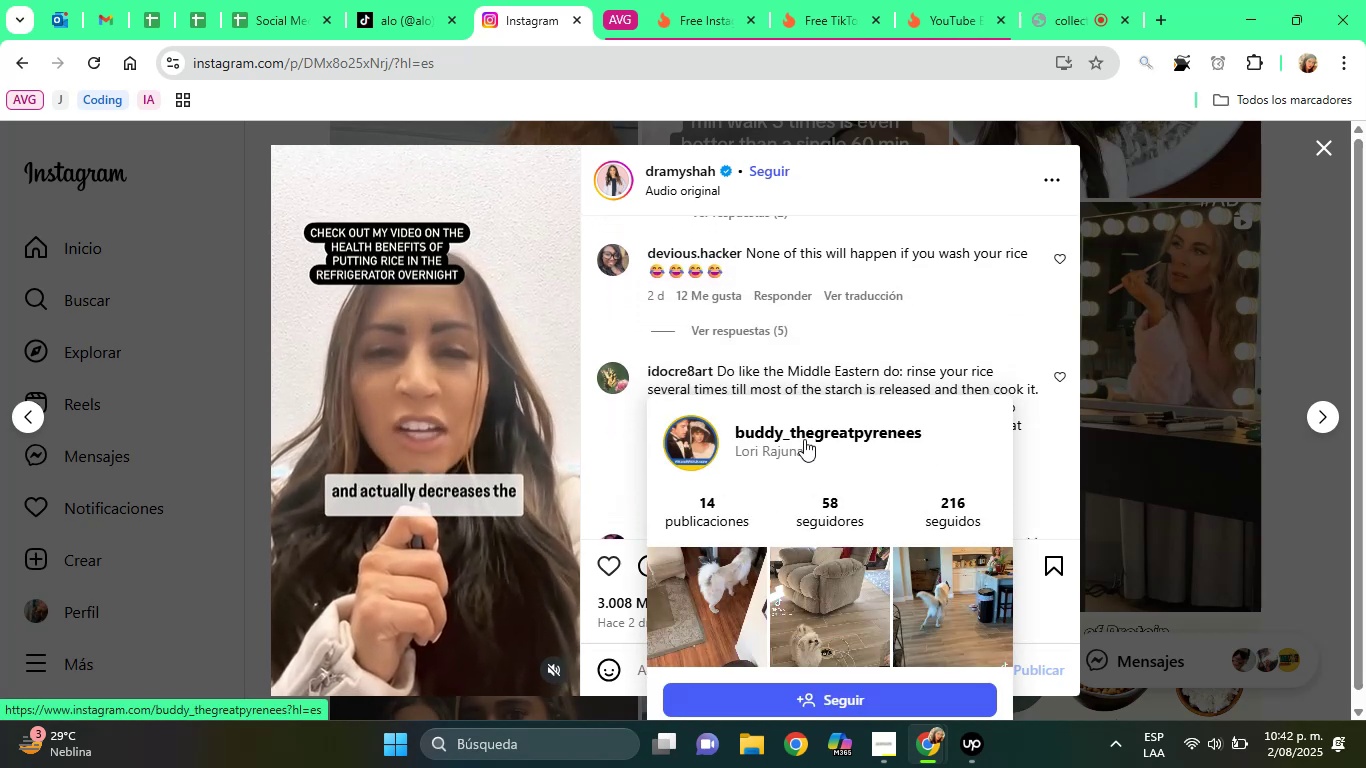 
key(ArrowDown)
 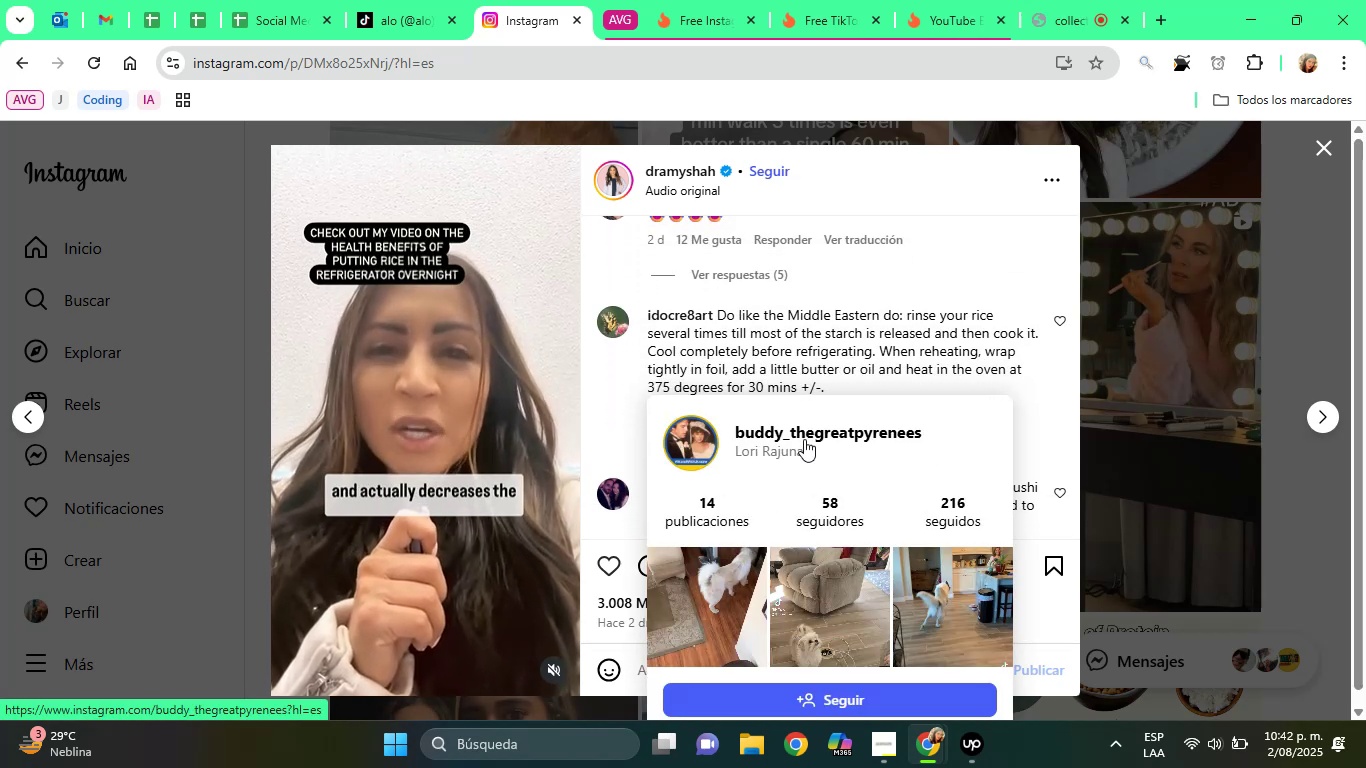 
key(ArrowDown)
 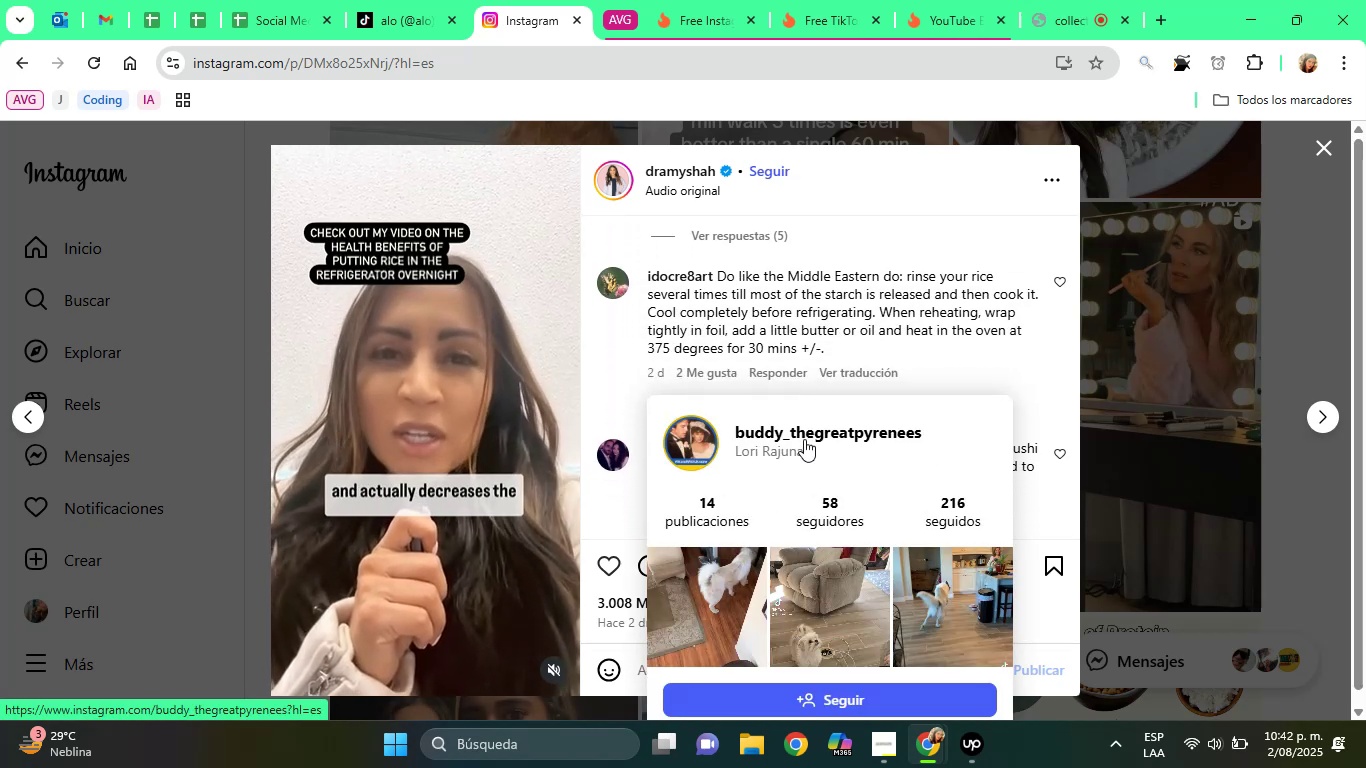 
key(ArrowDown)
 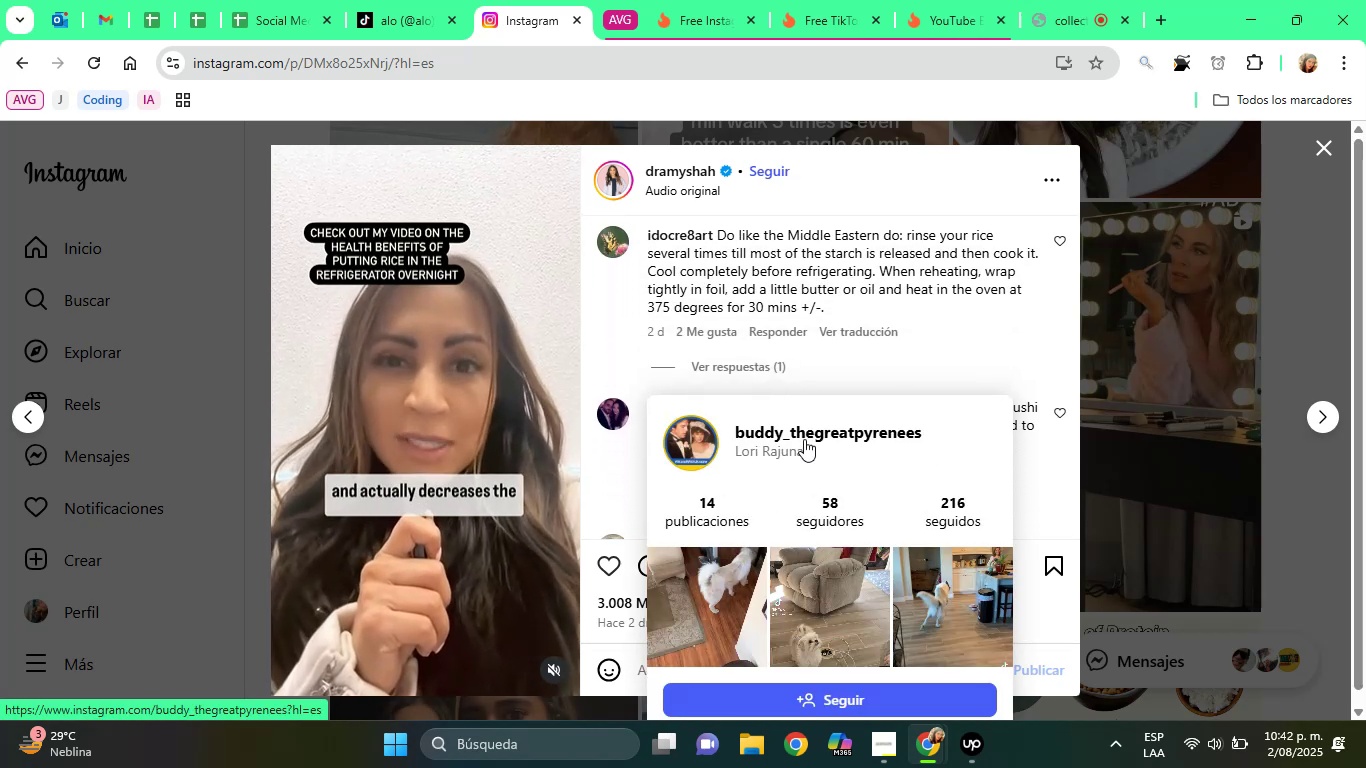 
key(ArrowDown)
 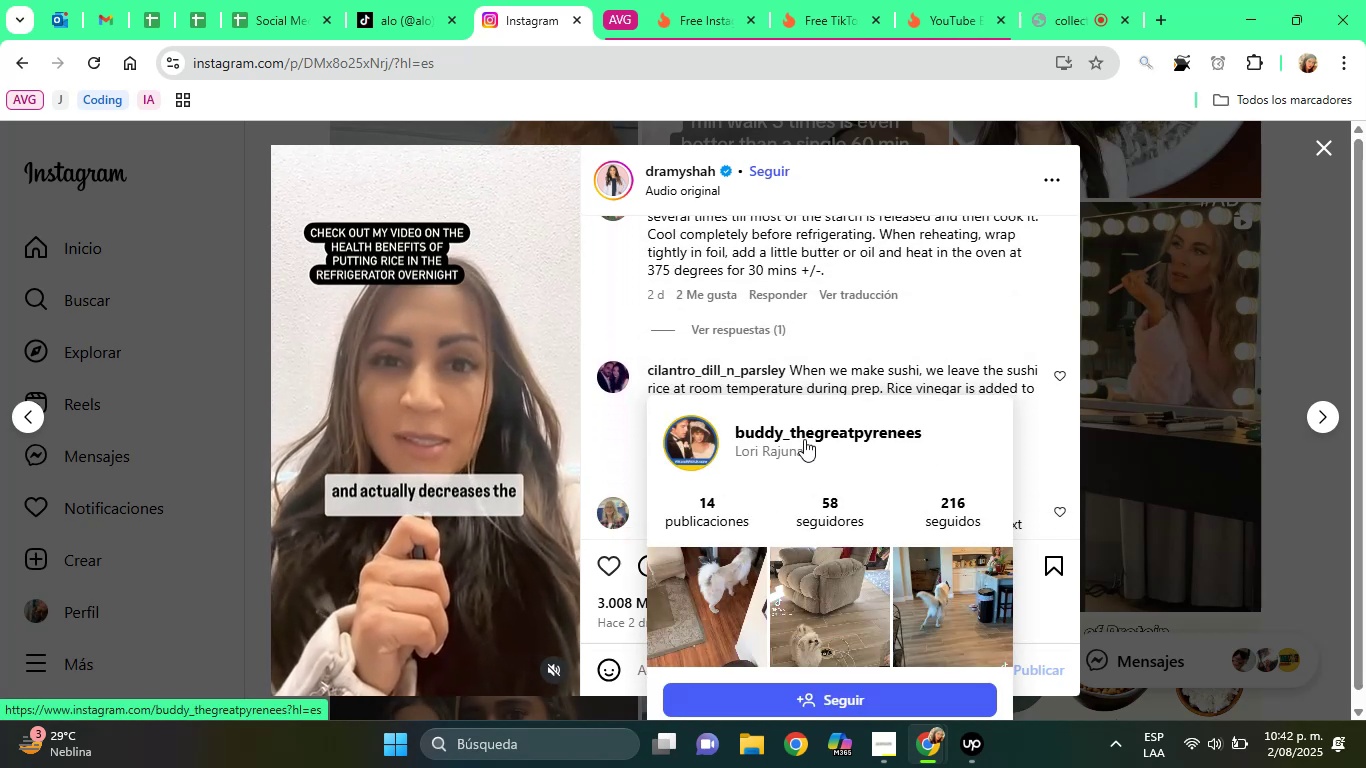 
key(ArrowDown)
 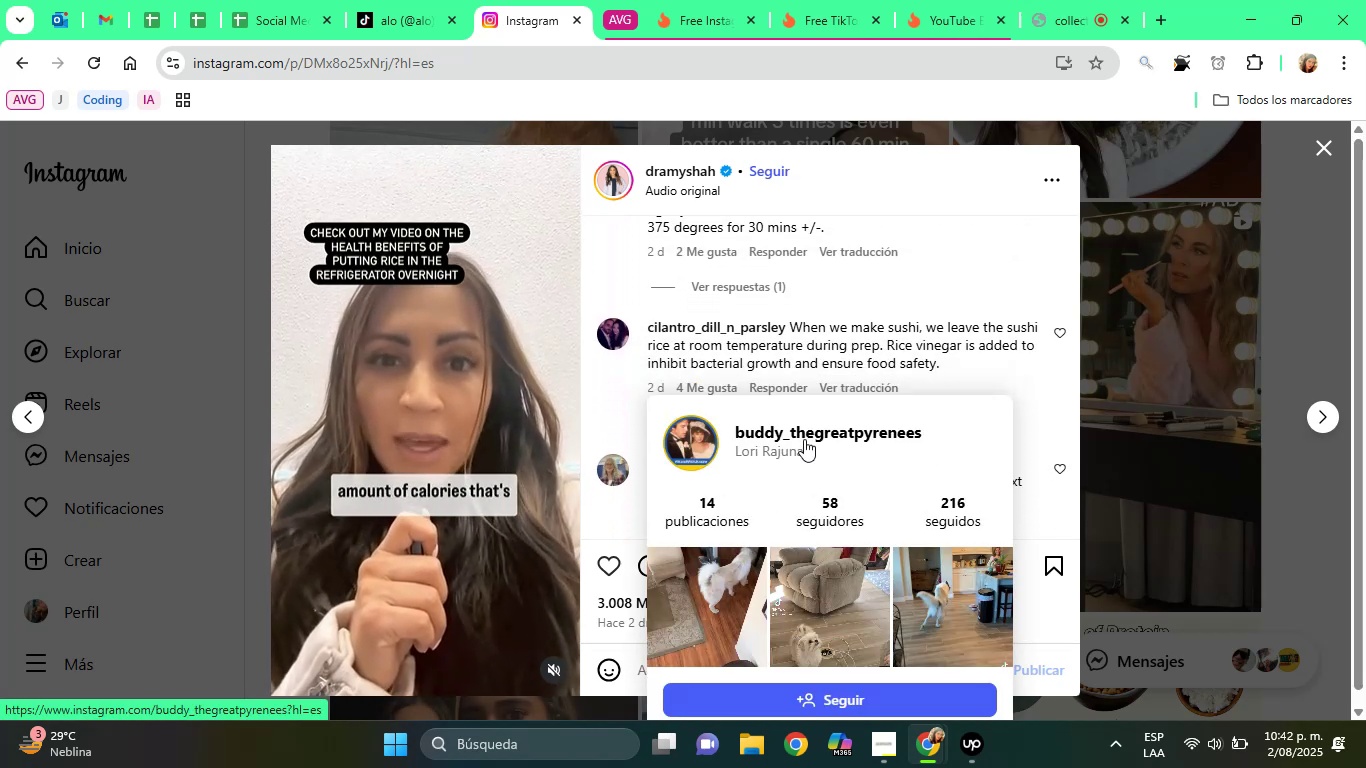 
key(ArrowDown)
 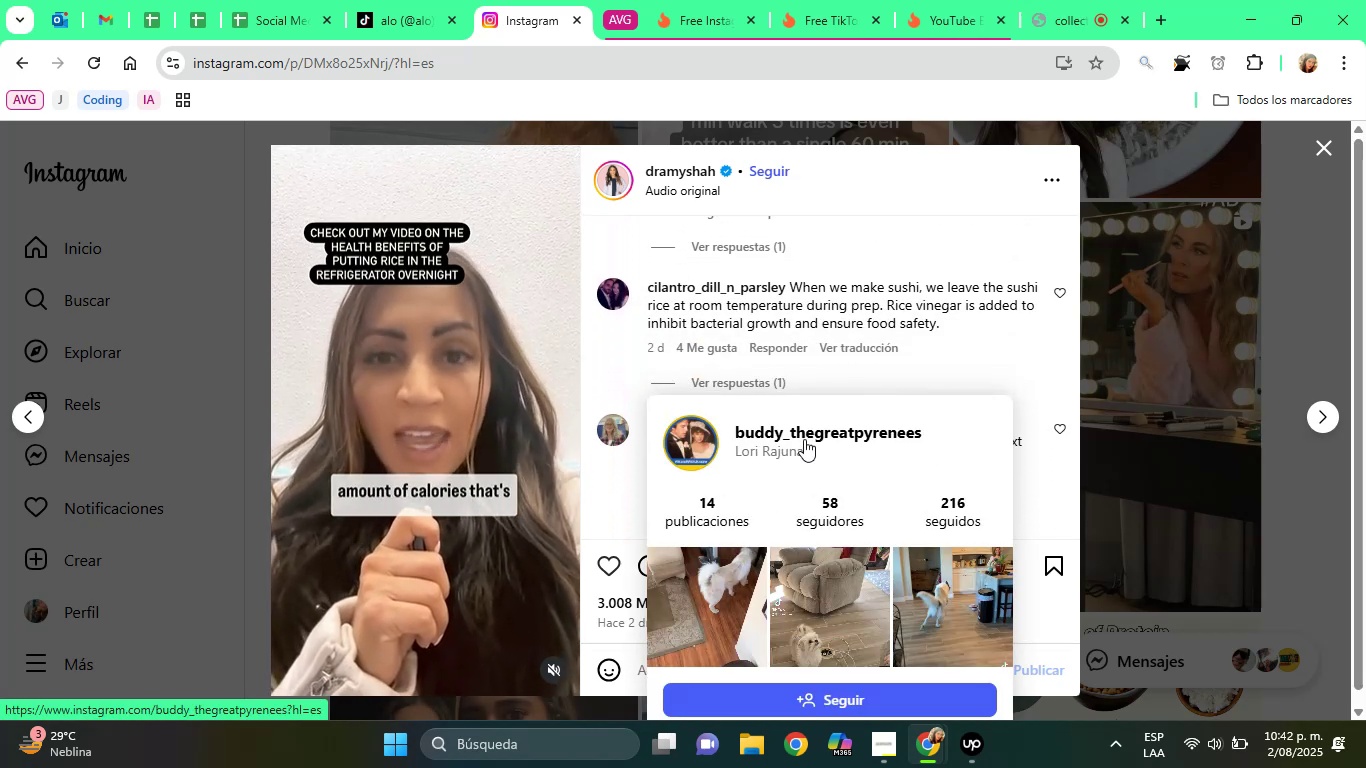 
key(ArrowDown)
 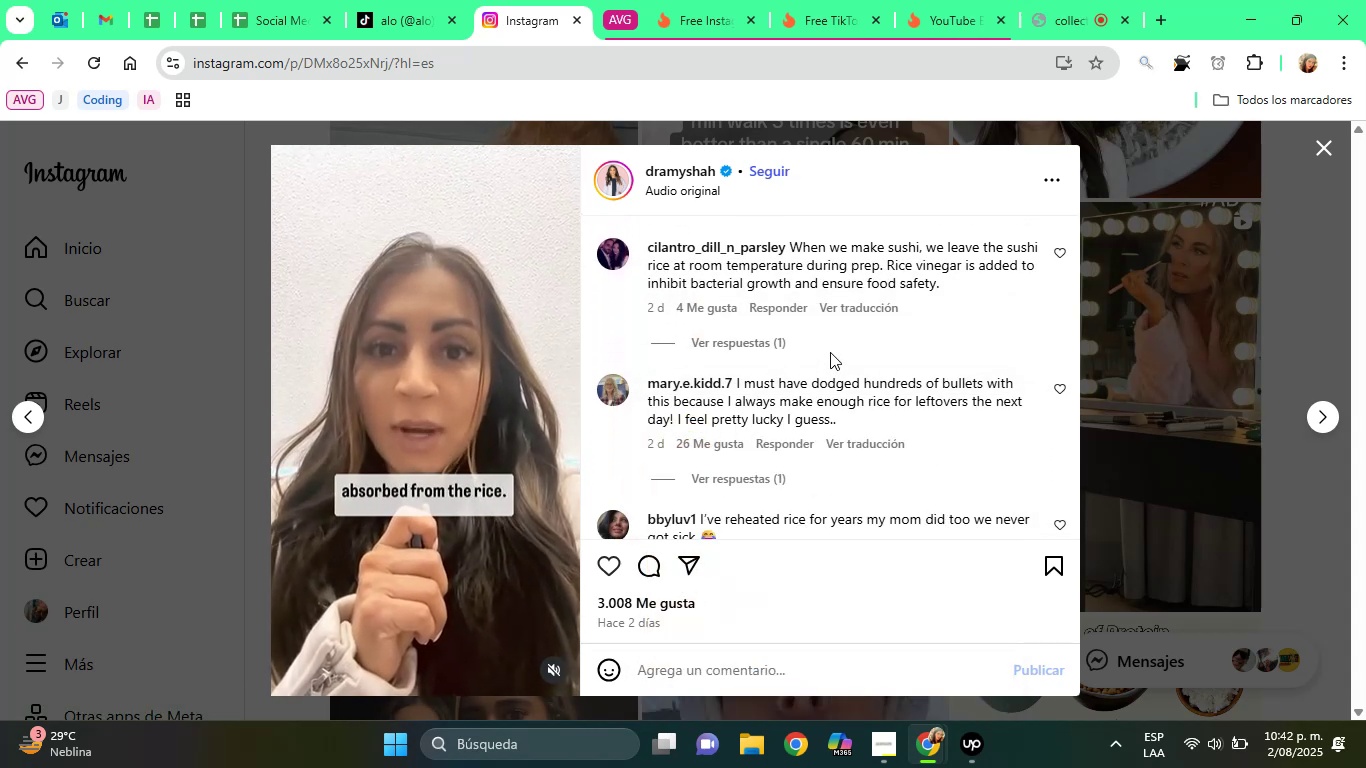 
hold_key(key=ArrowDown, duration=0.92)
 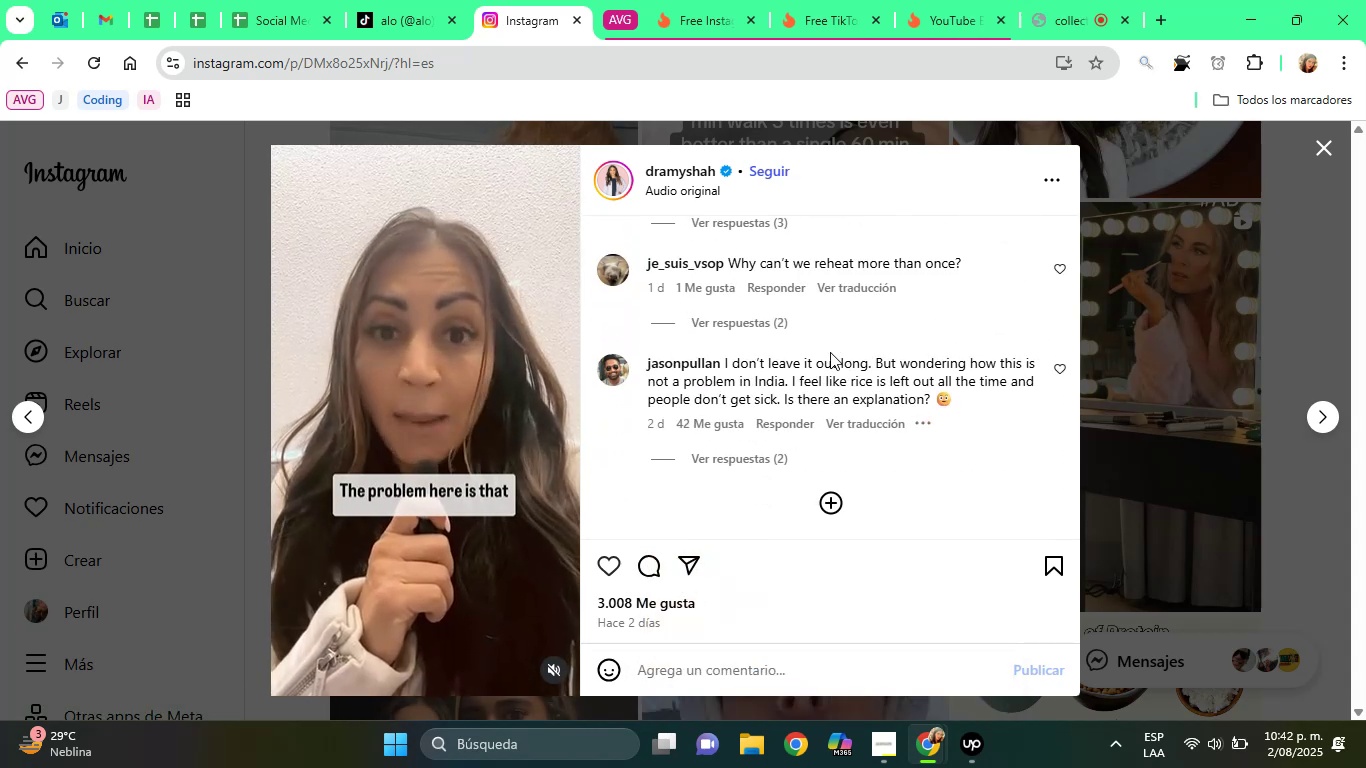 
key(ArrowDown)
 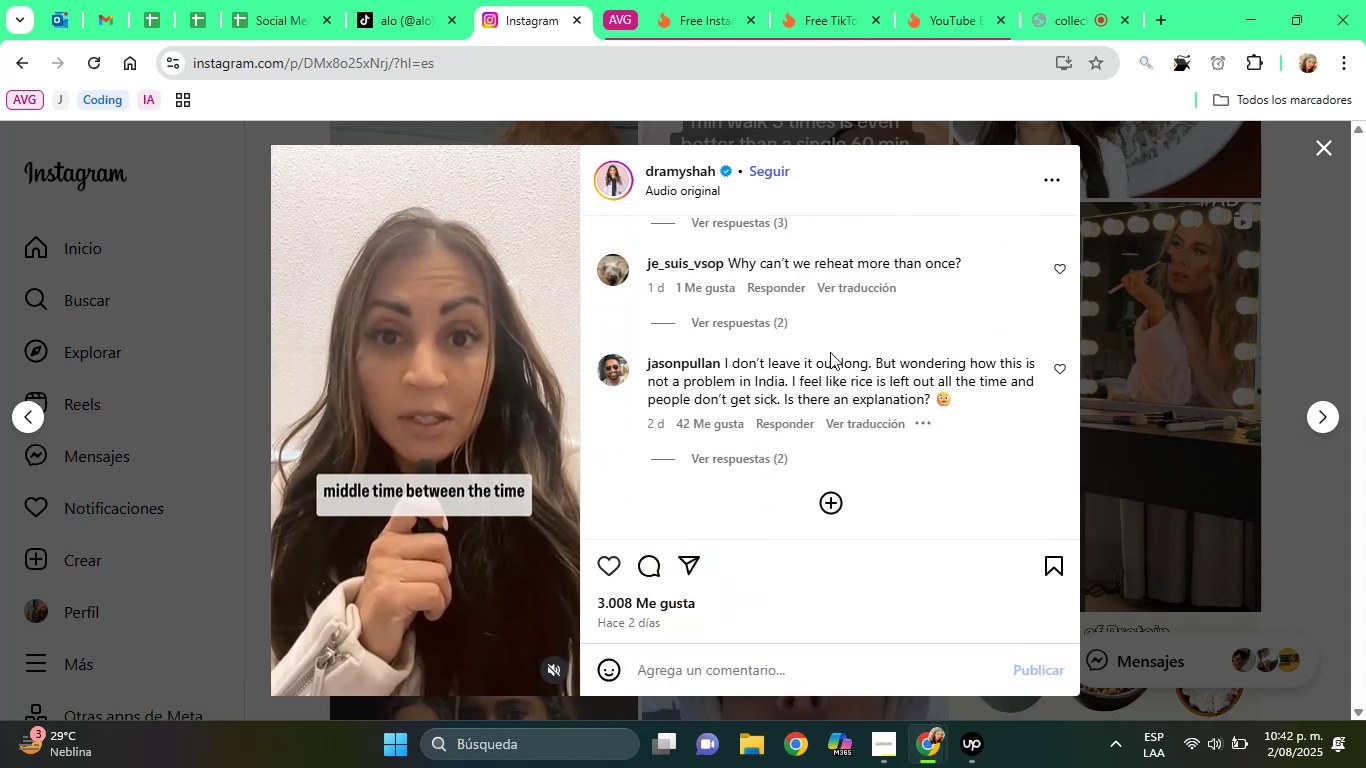 
key(ArrowDown)
 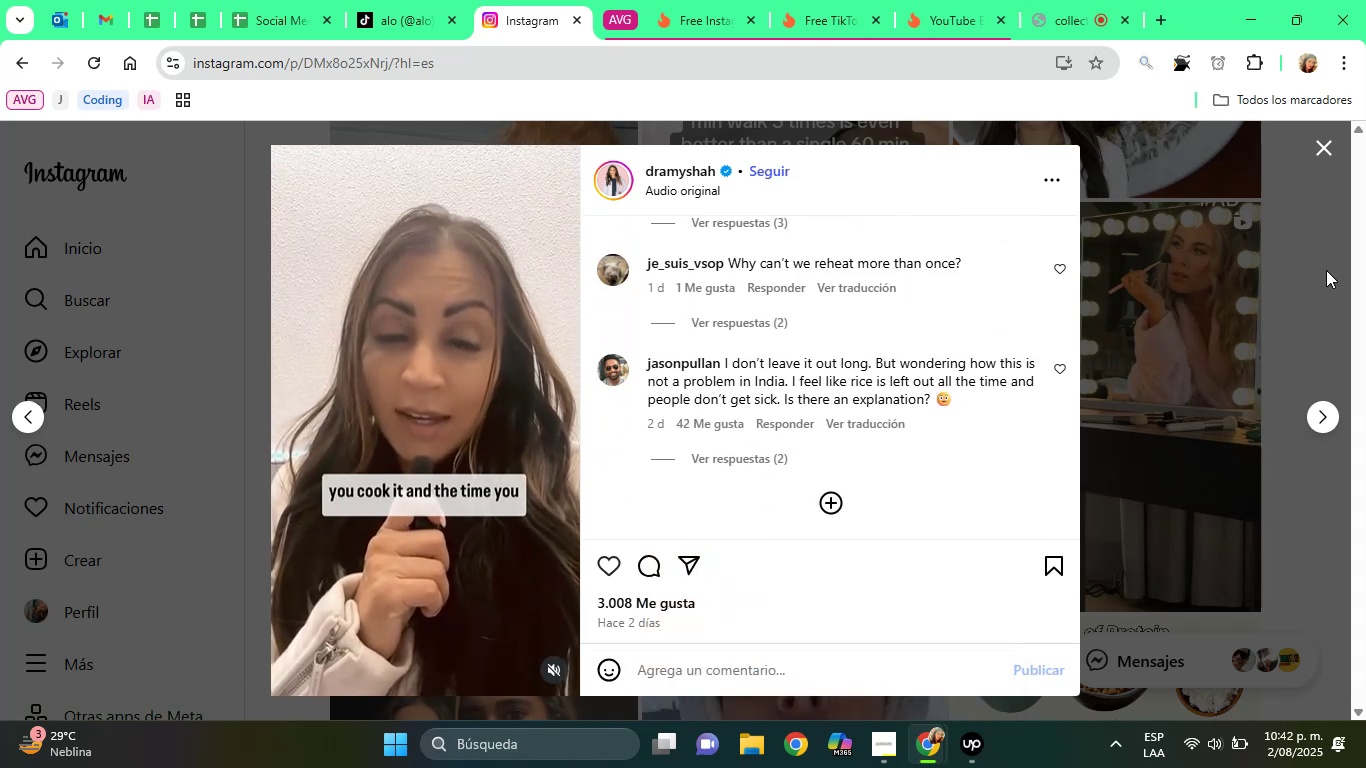 
left_click([1326, 270])
 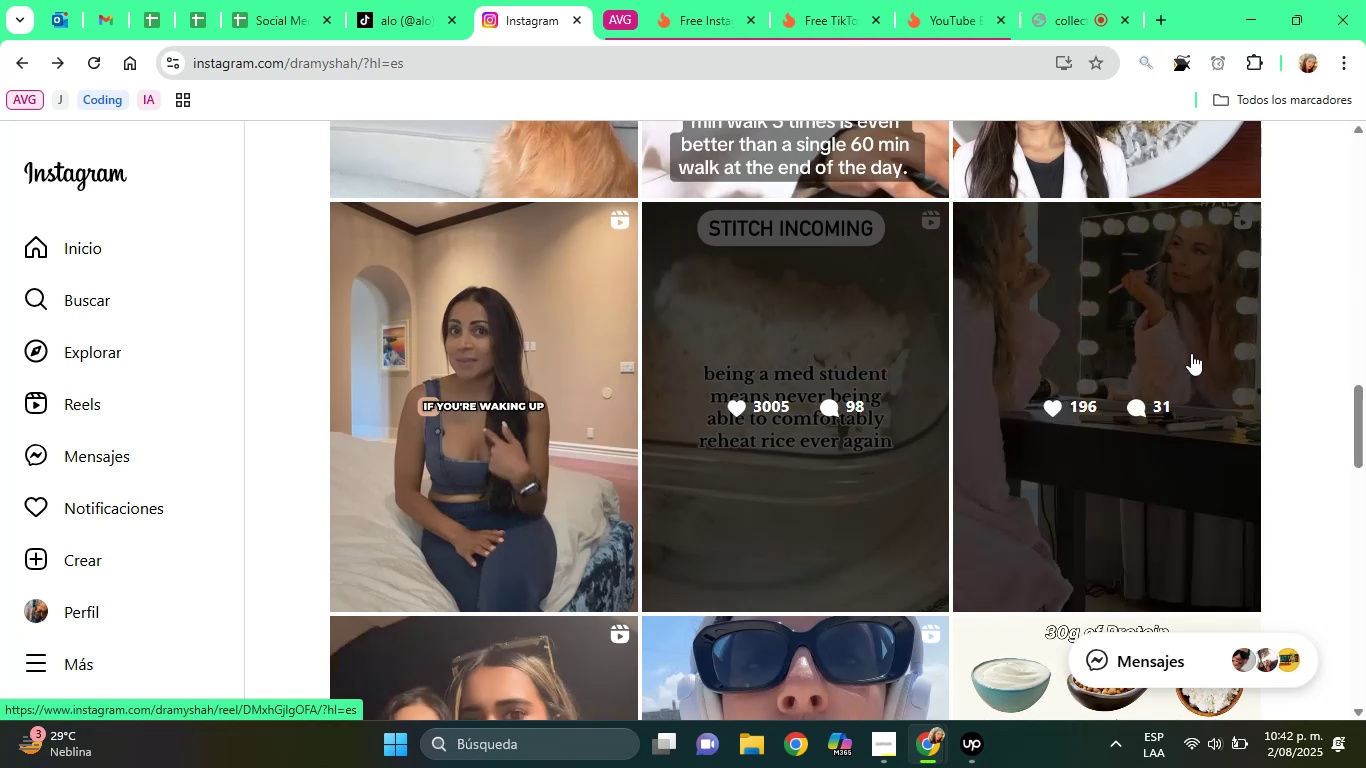 
wait(5.93)
 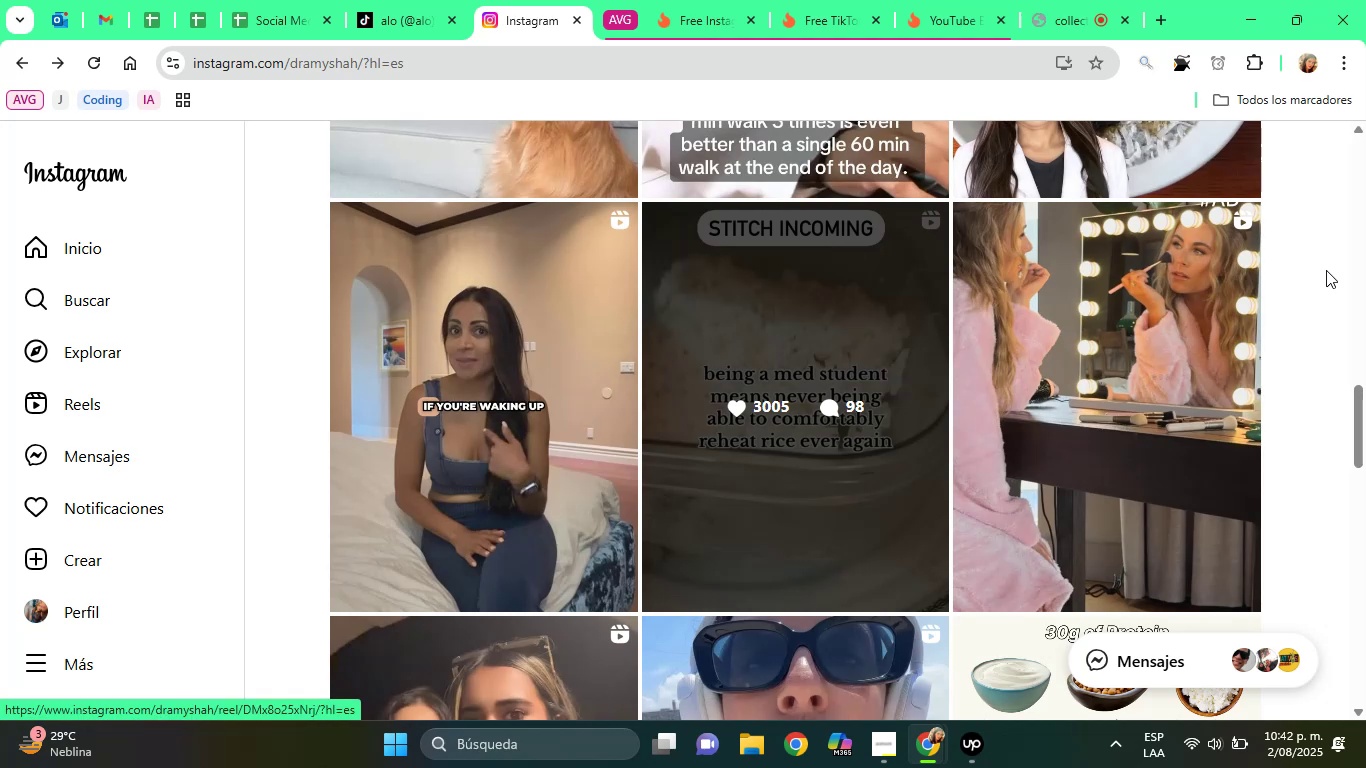 
left_click_drag(start_coordinate=[1357, 404], to_coordinate=[1358, 481])
 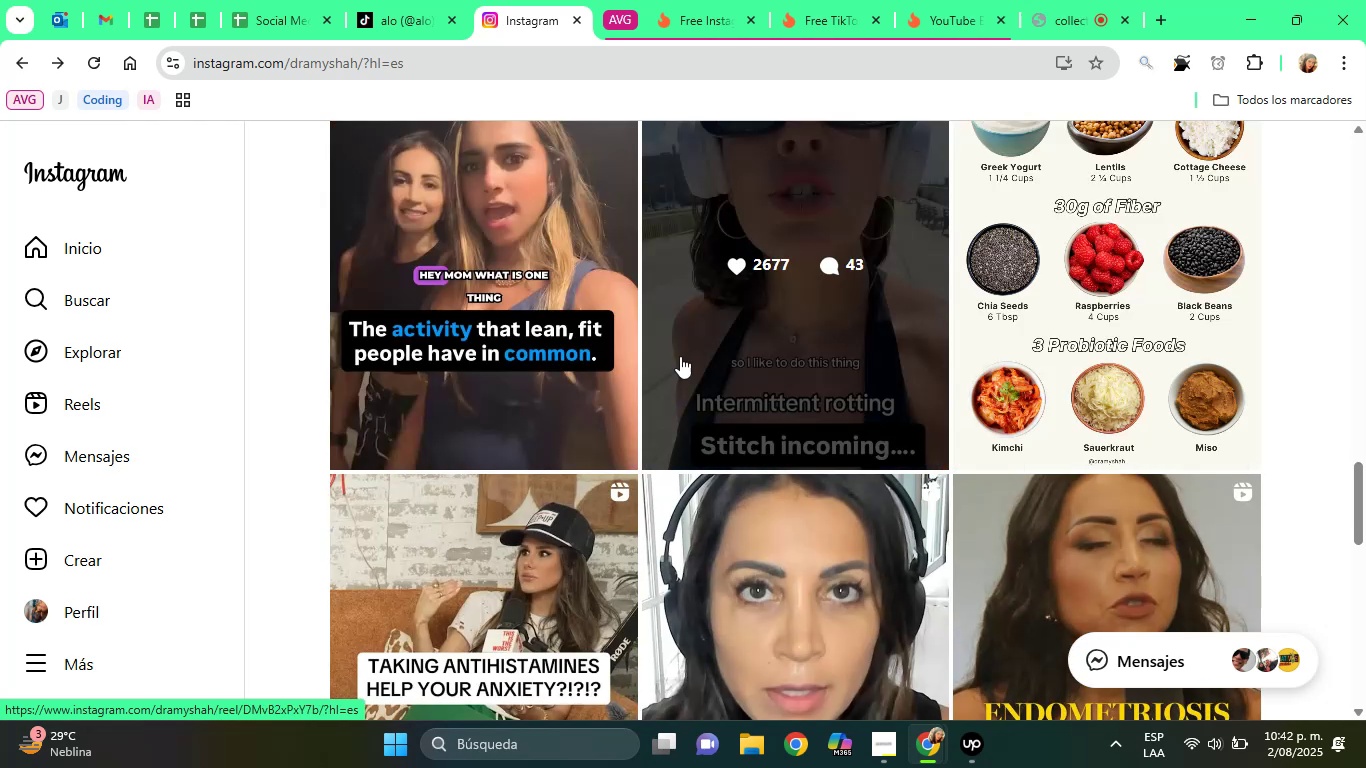 
left_click([571, 307])
 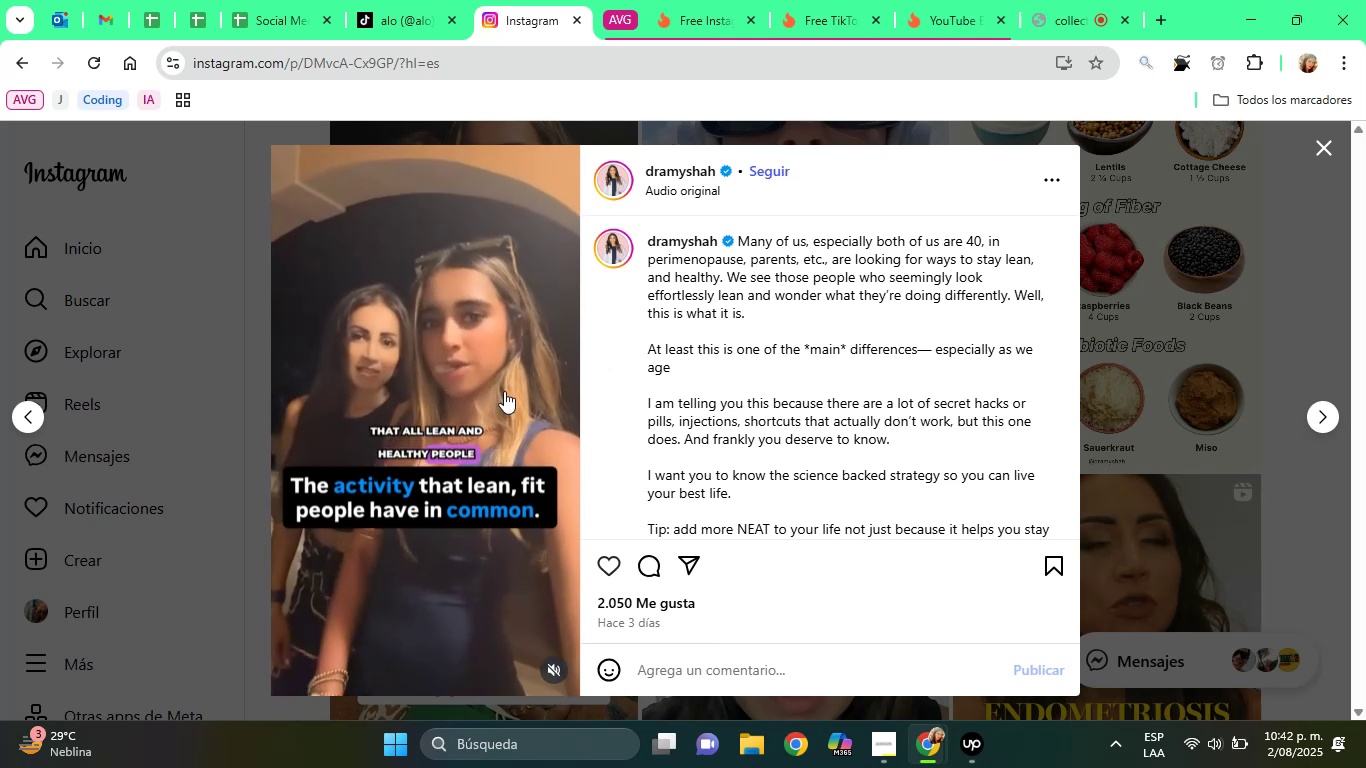 
left_click([723, 456])
 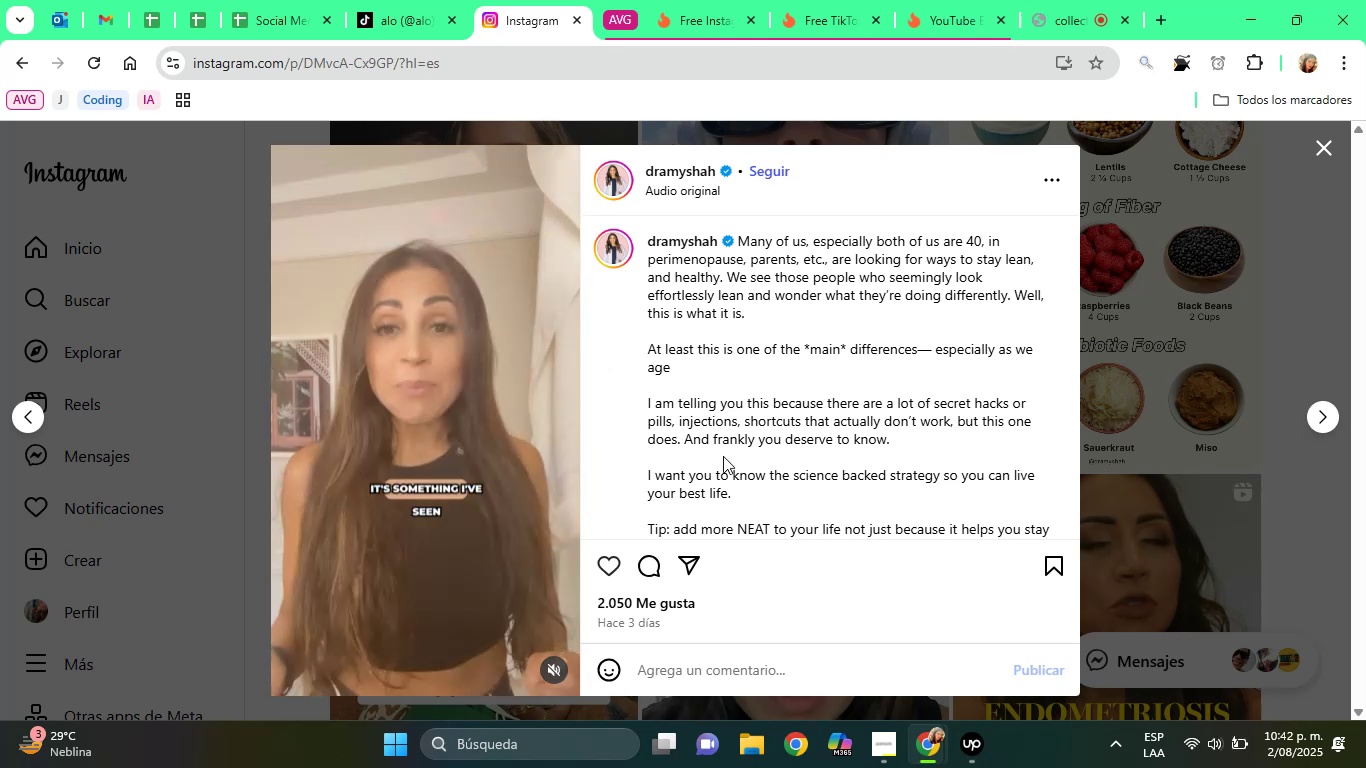 
key(ArrowDown)
 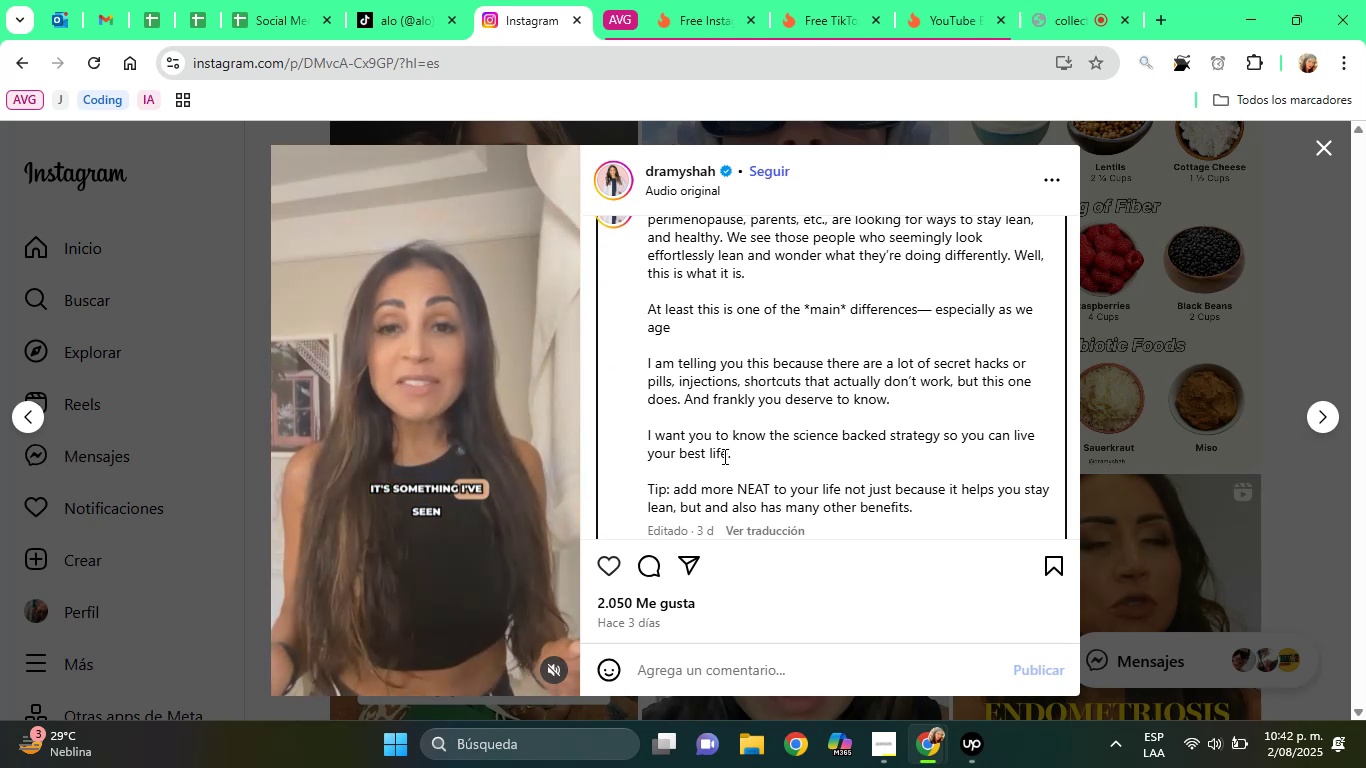 
key(ArrowDown)
 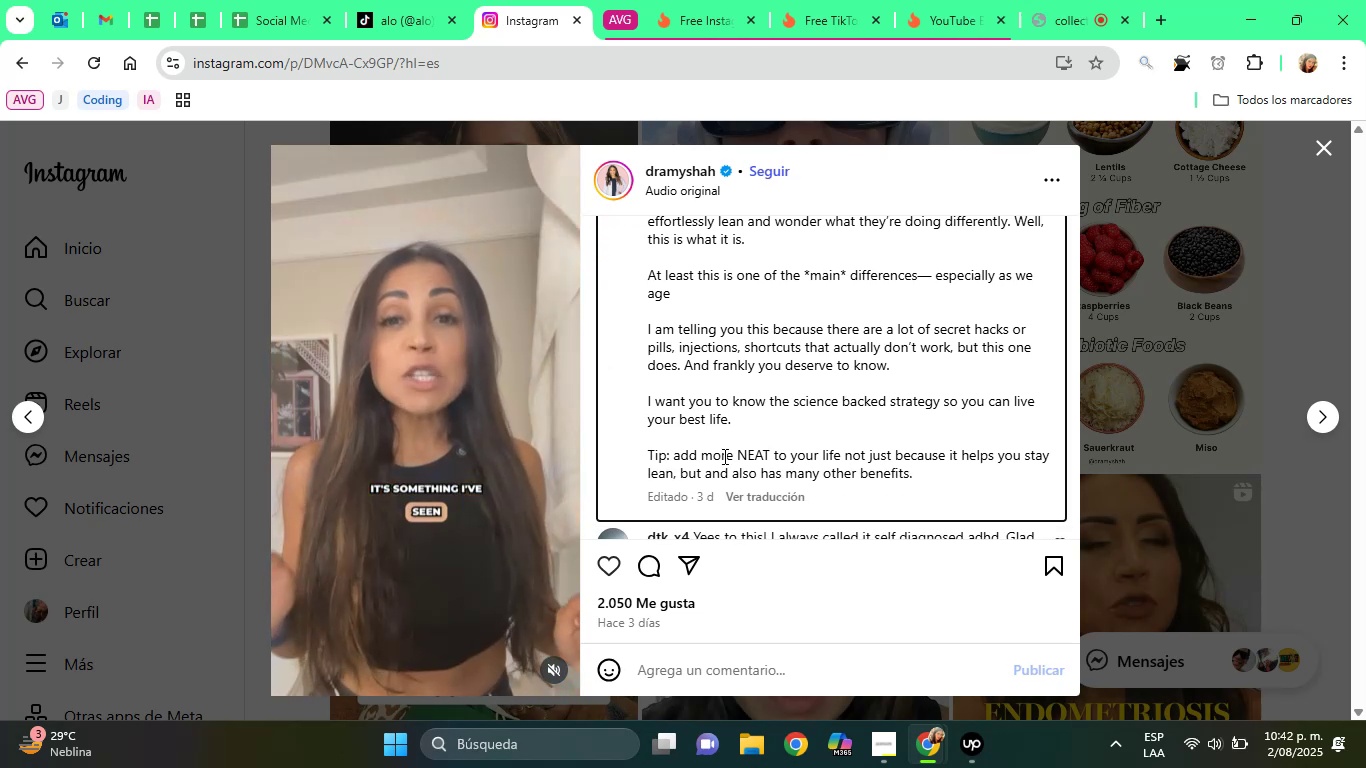 
key(ArrowDown)
 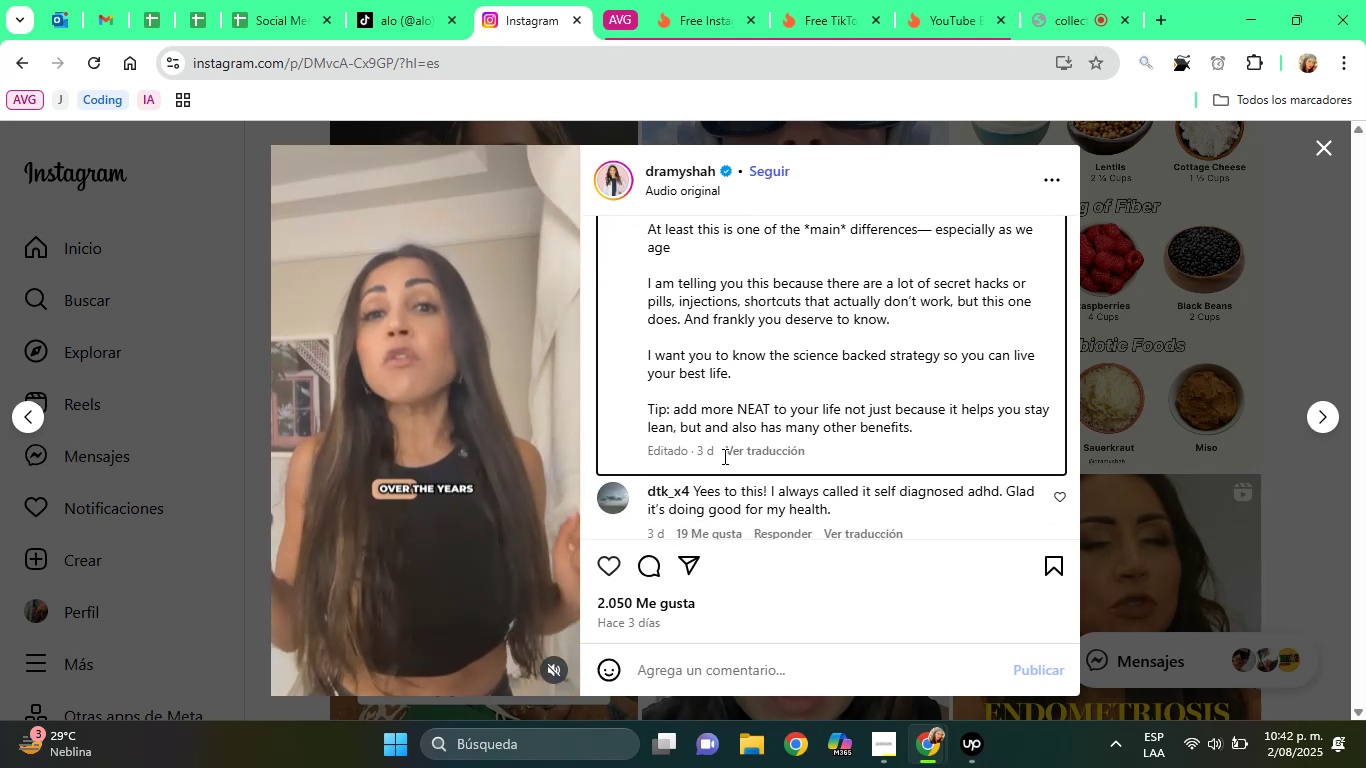 
key(ArrowDown)
 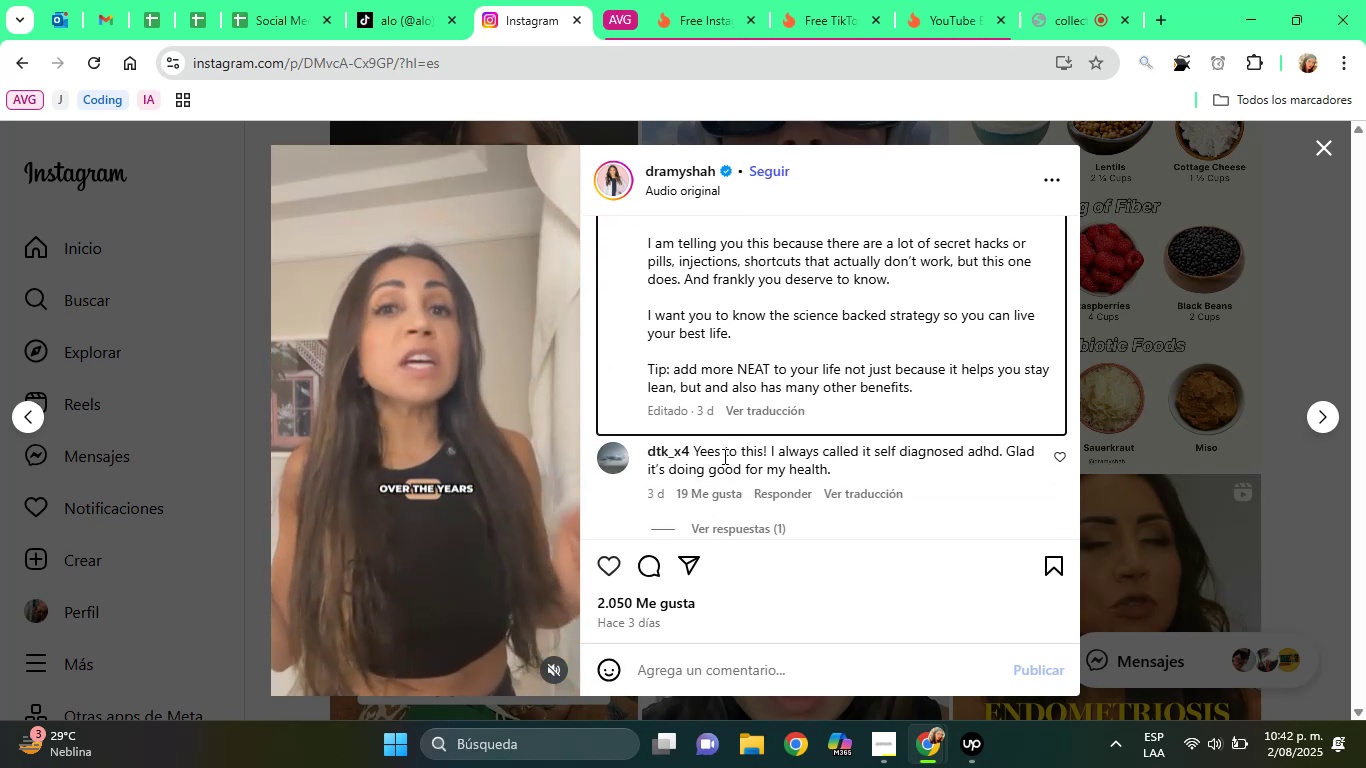 
key(ArrowDown)
 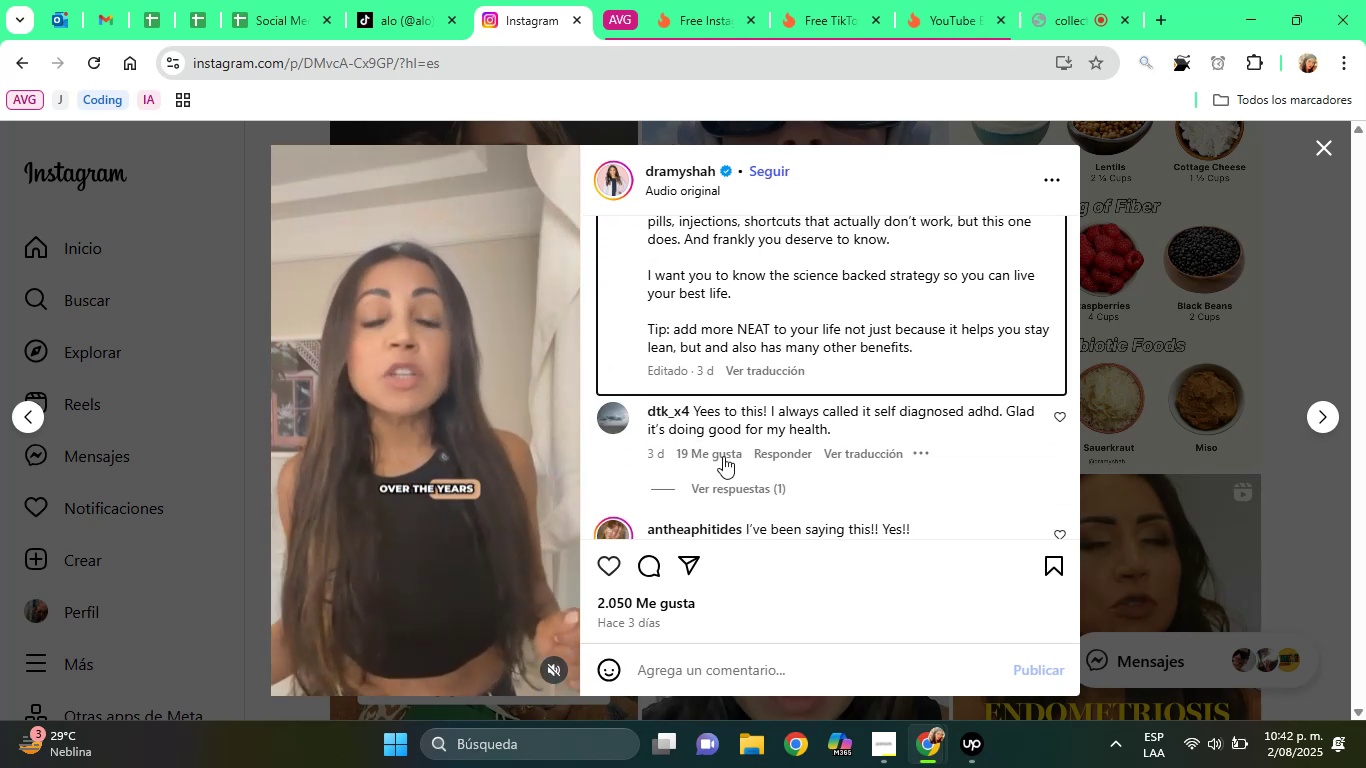 
key(ArrowDown)
 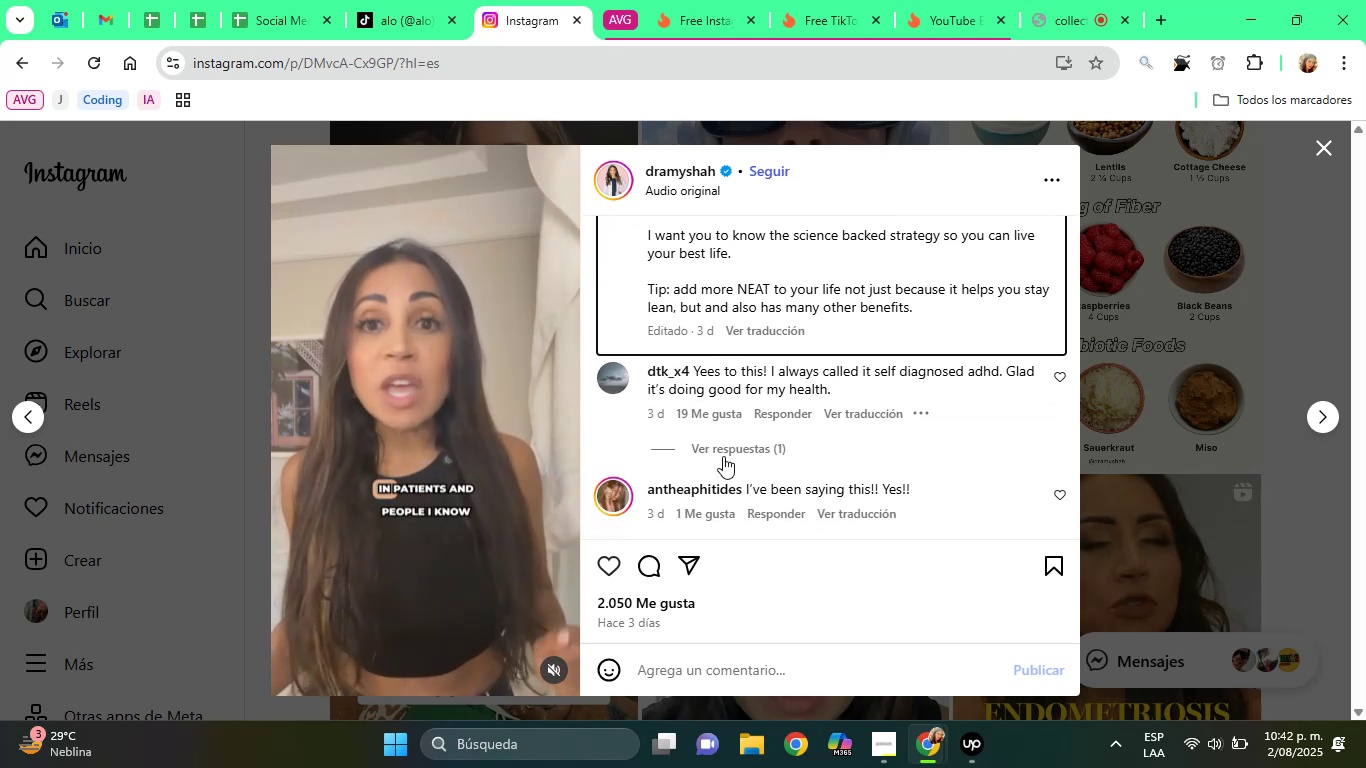 
key(ArrowDown)
 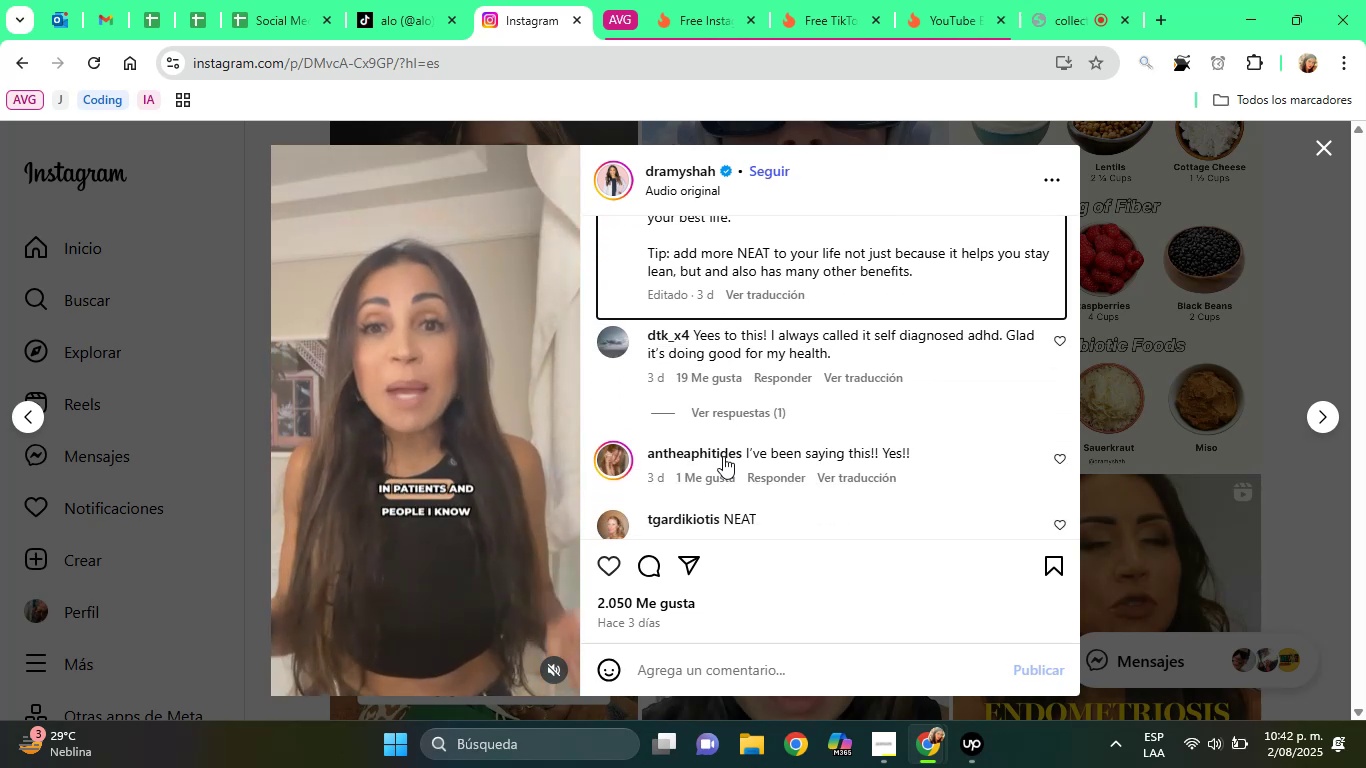 
key(ArrowDown)
 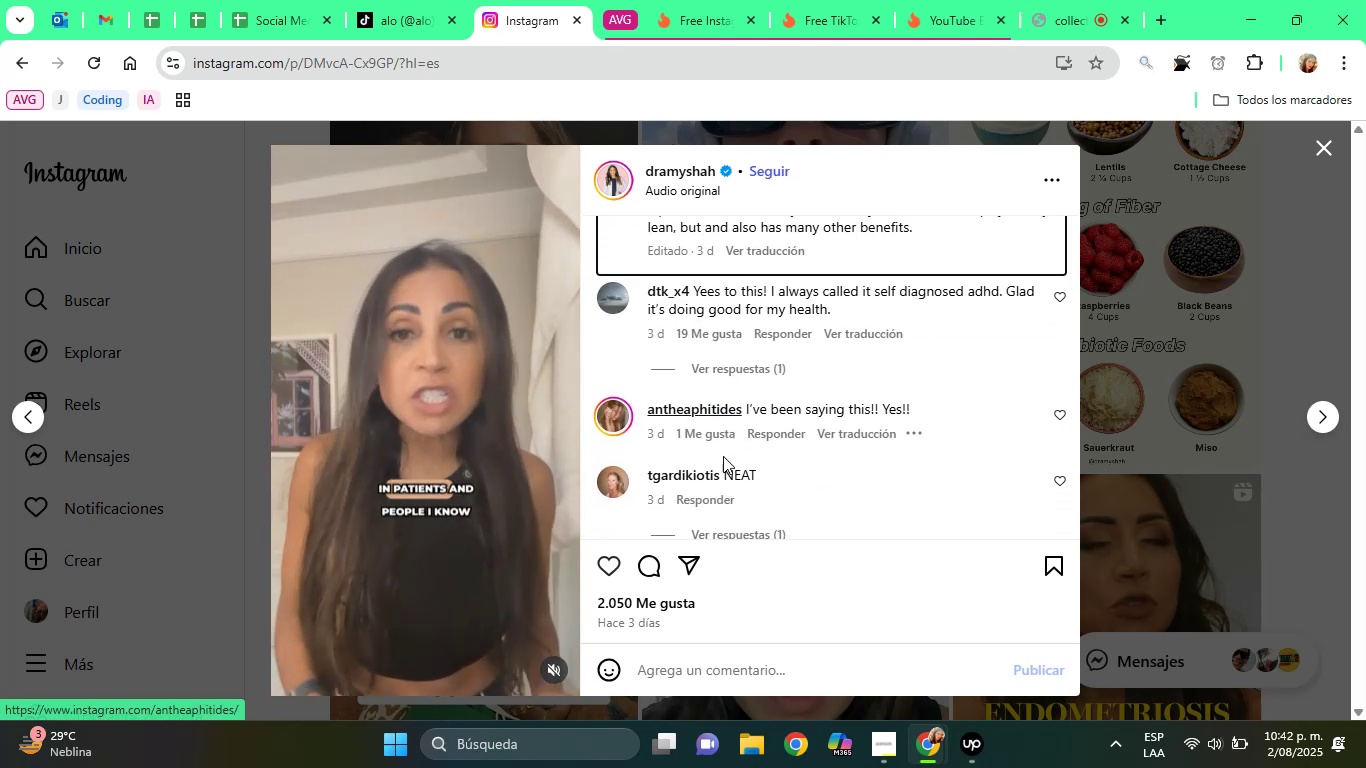 
hold_key(key=ArrowDown, duration=0.74)
 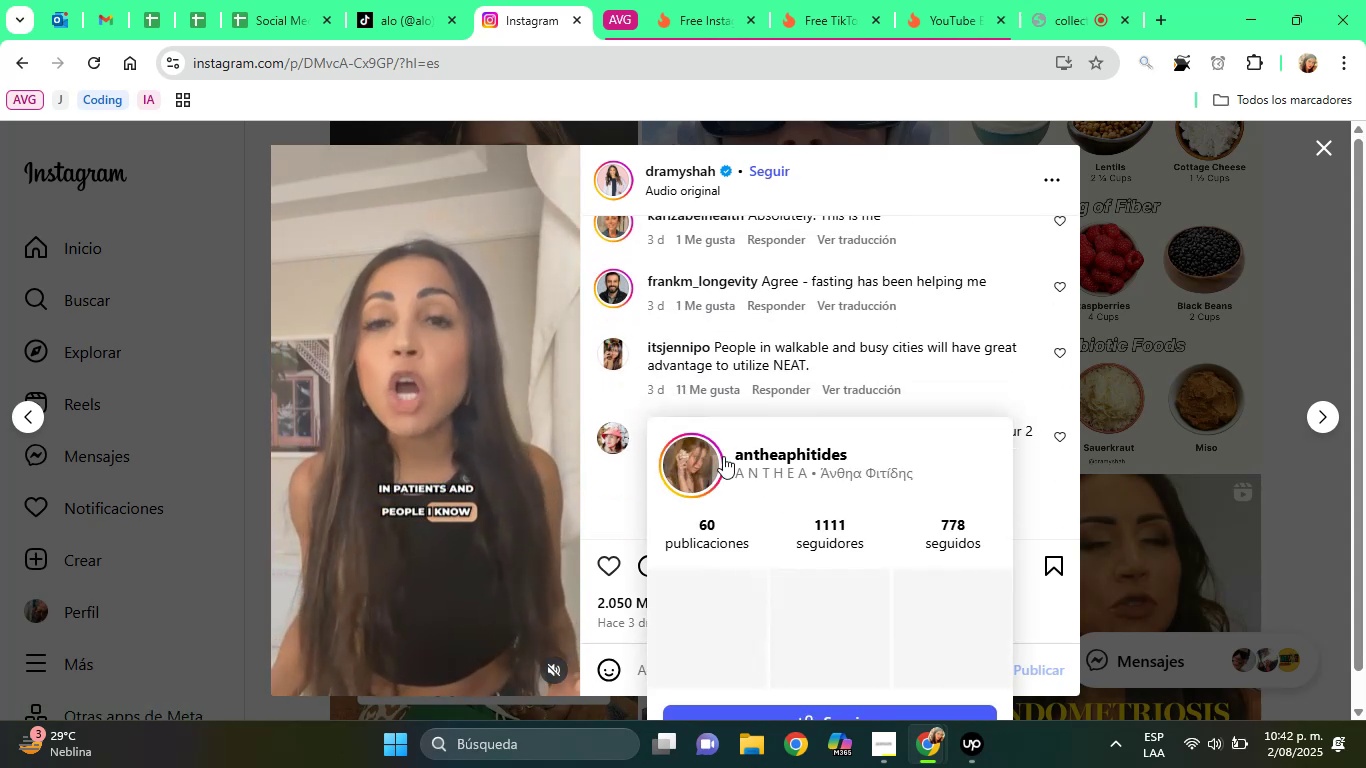 
key(ArrowDown)
 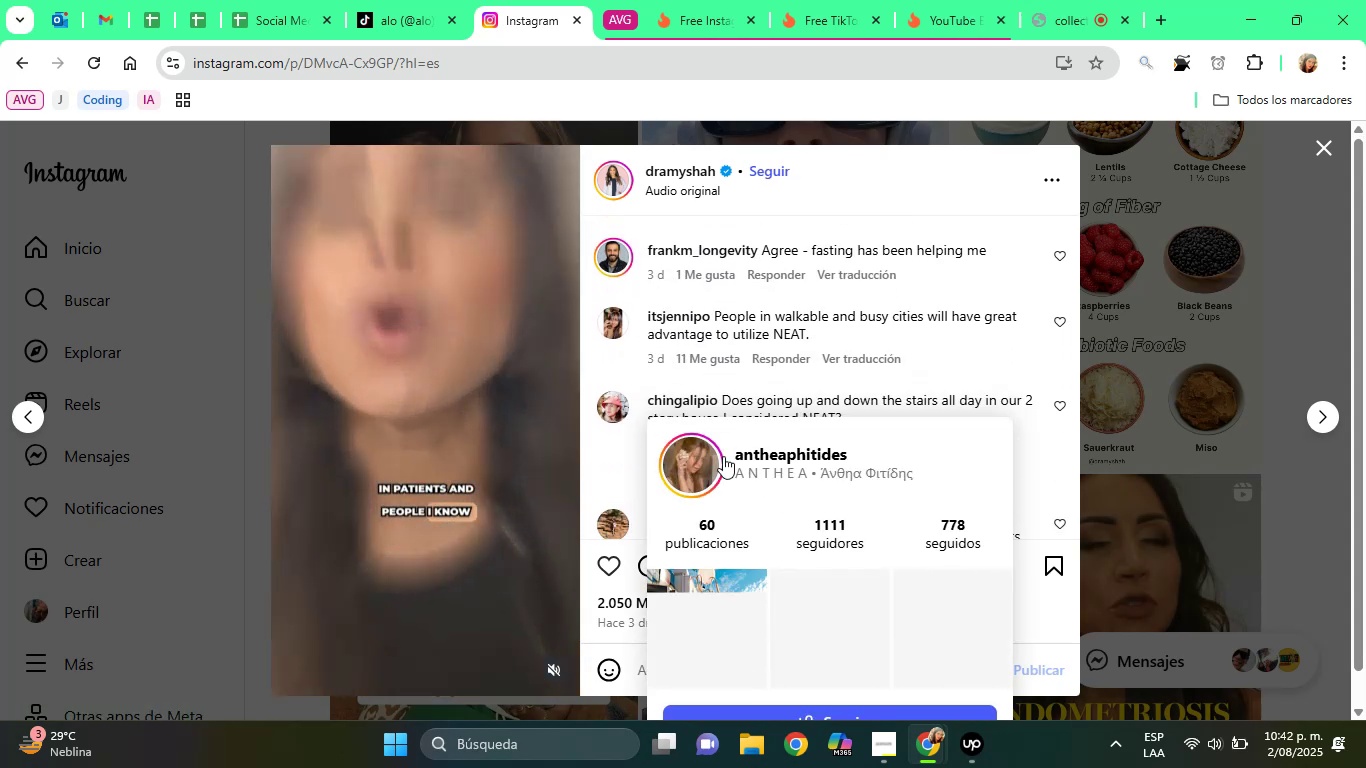 
key(ArrowDown)
 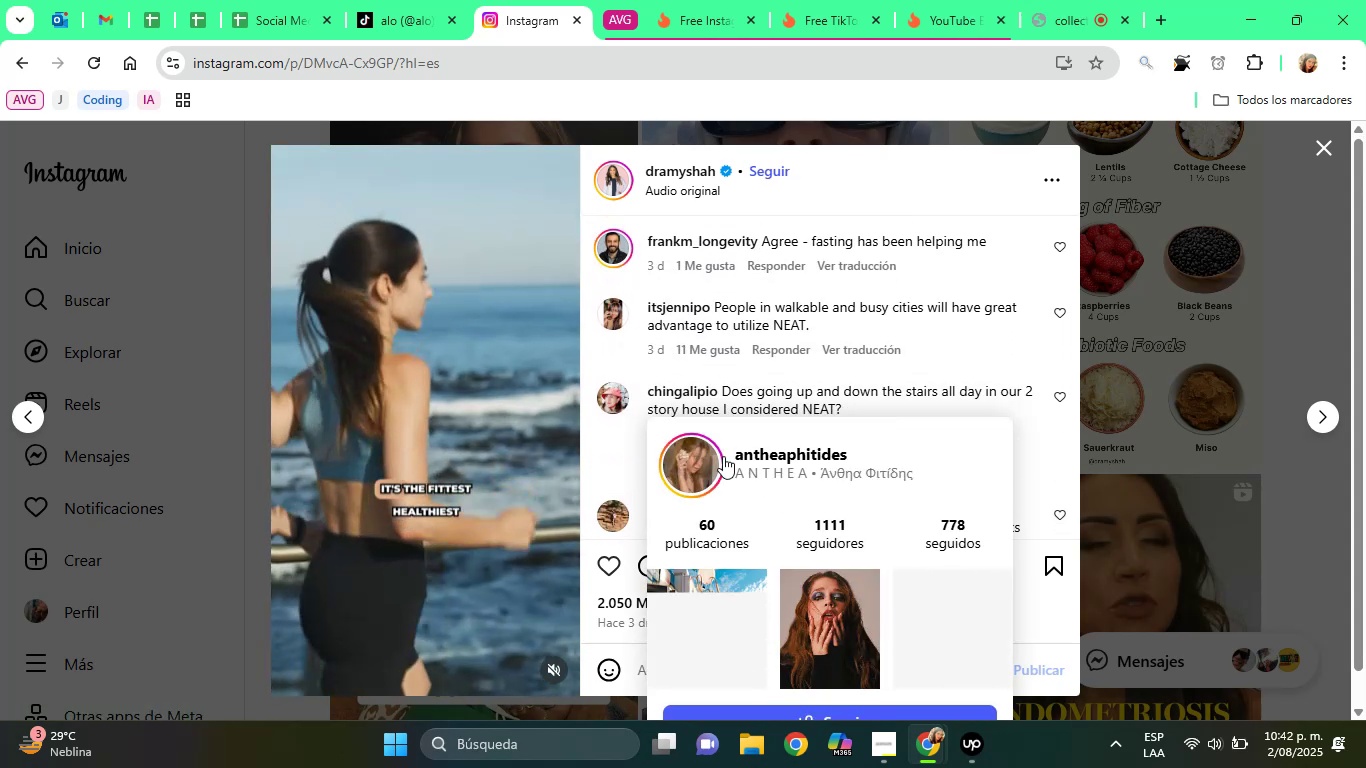 
key(ArrowDown)
 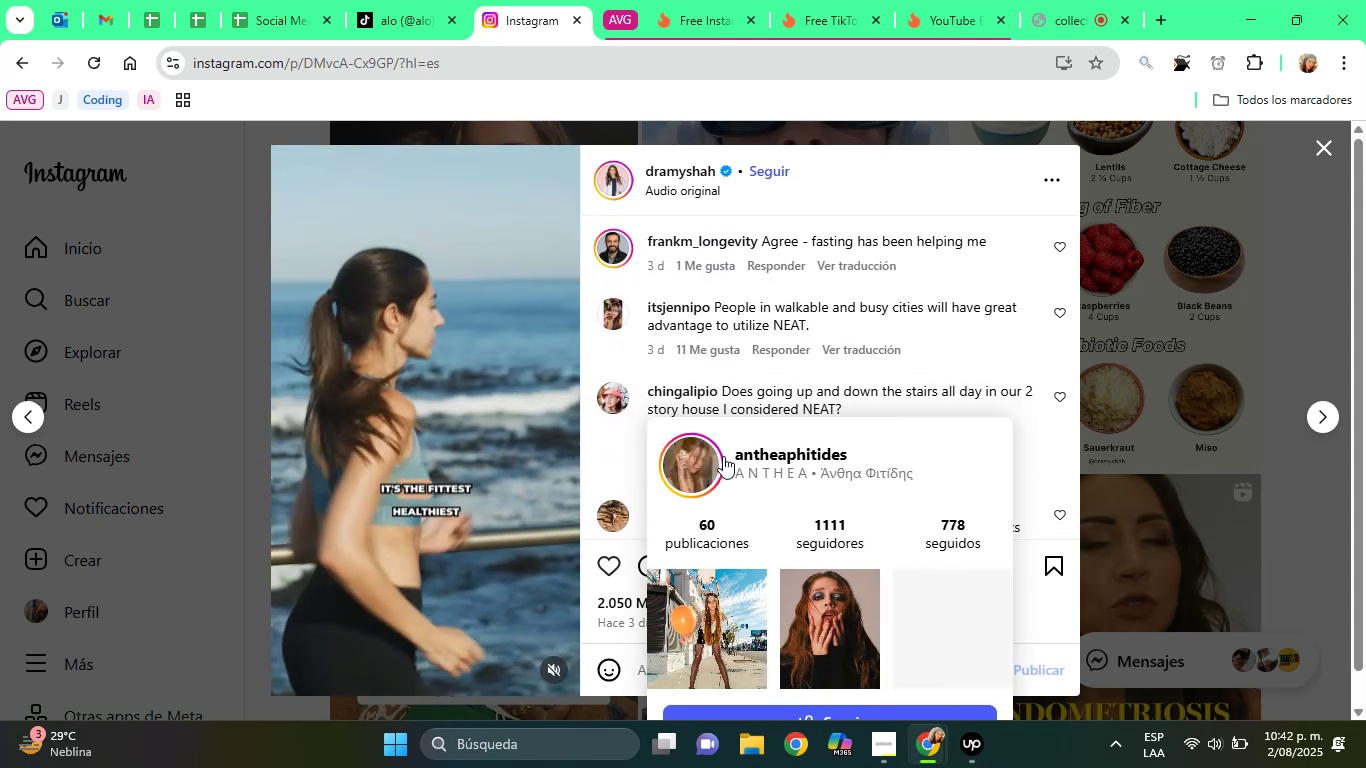 
key(ArrowDown)
 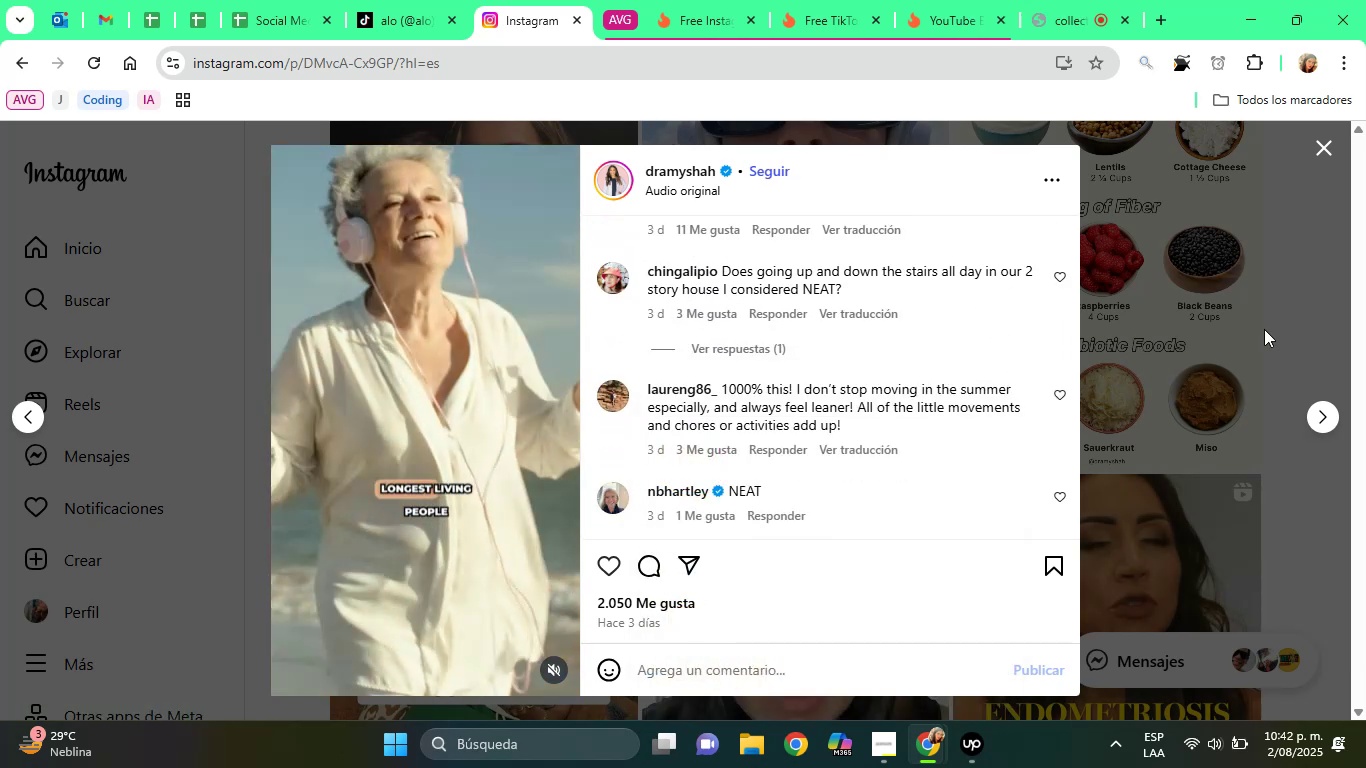 
left_click([1314, 328])
 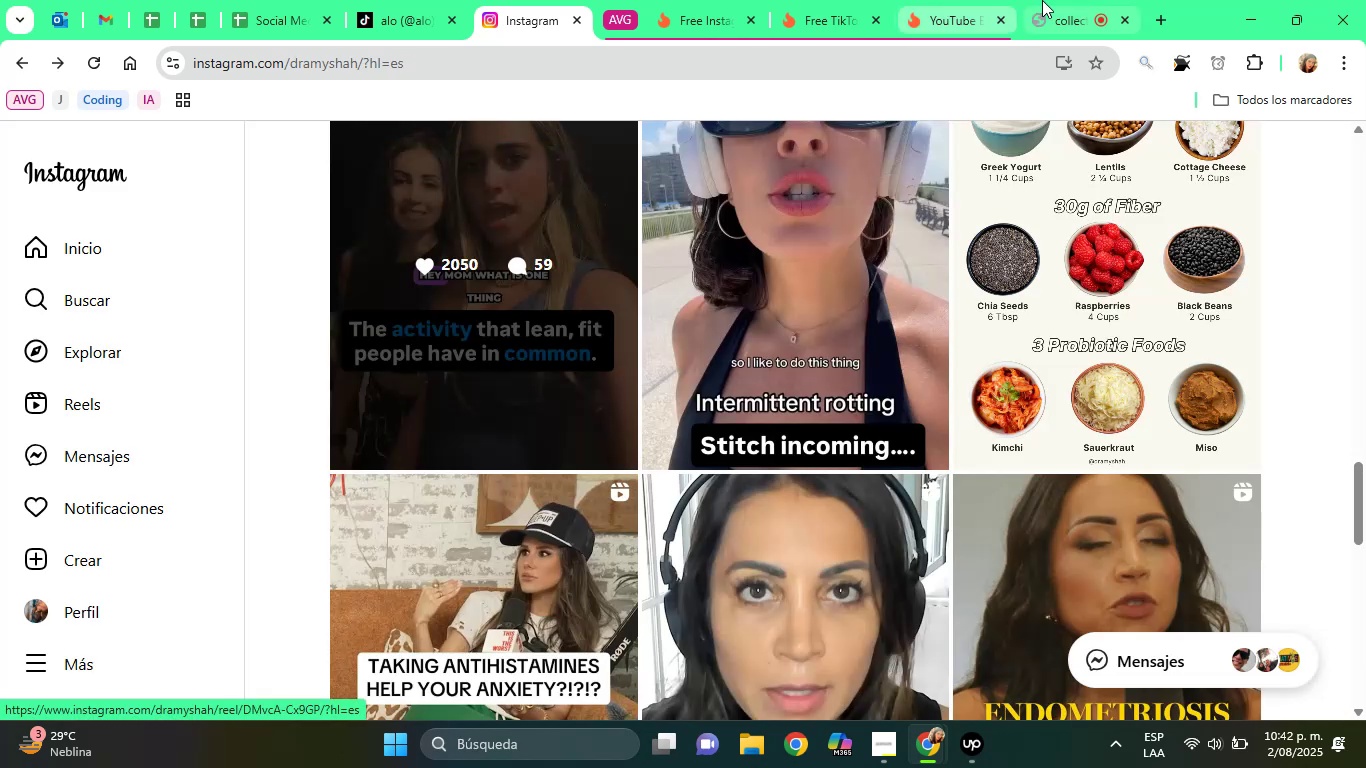 
left_click([1058, 0])
 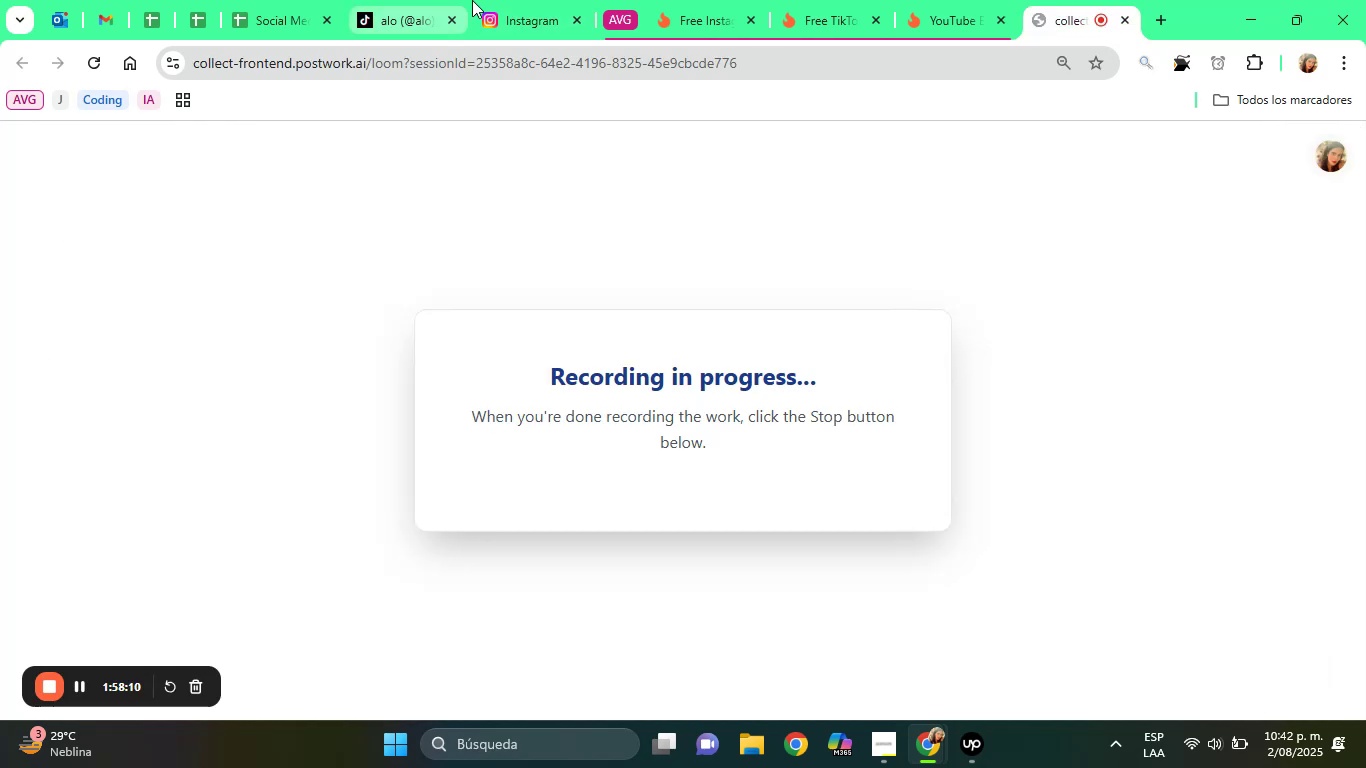 
left_click([523, 0])
 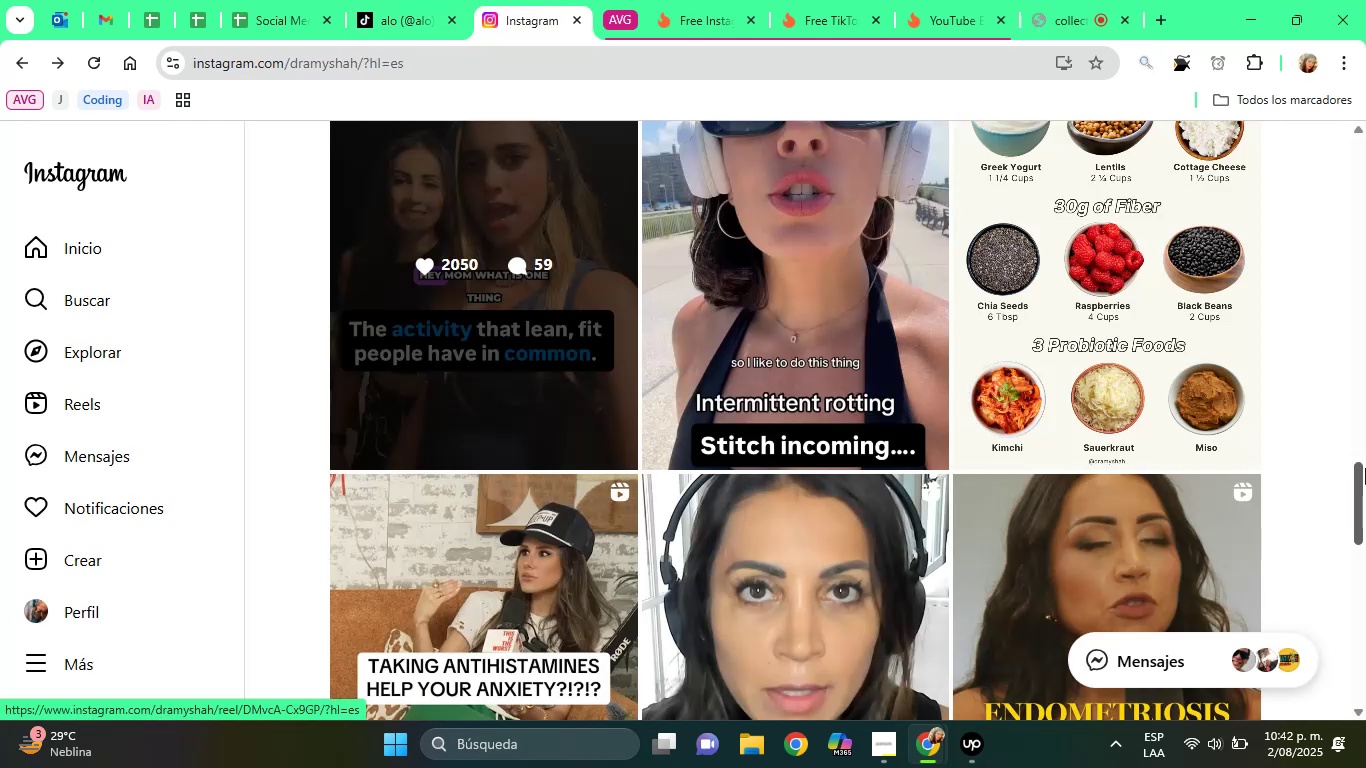 
left_click_drag(start_coordinate=[1364, 478], to_coordinate=[1350, 517])
 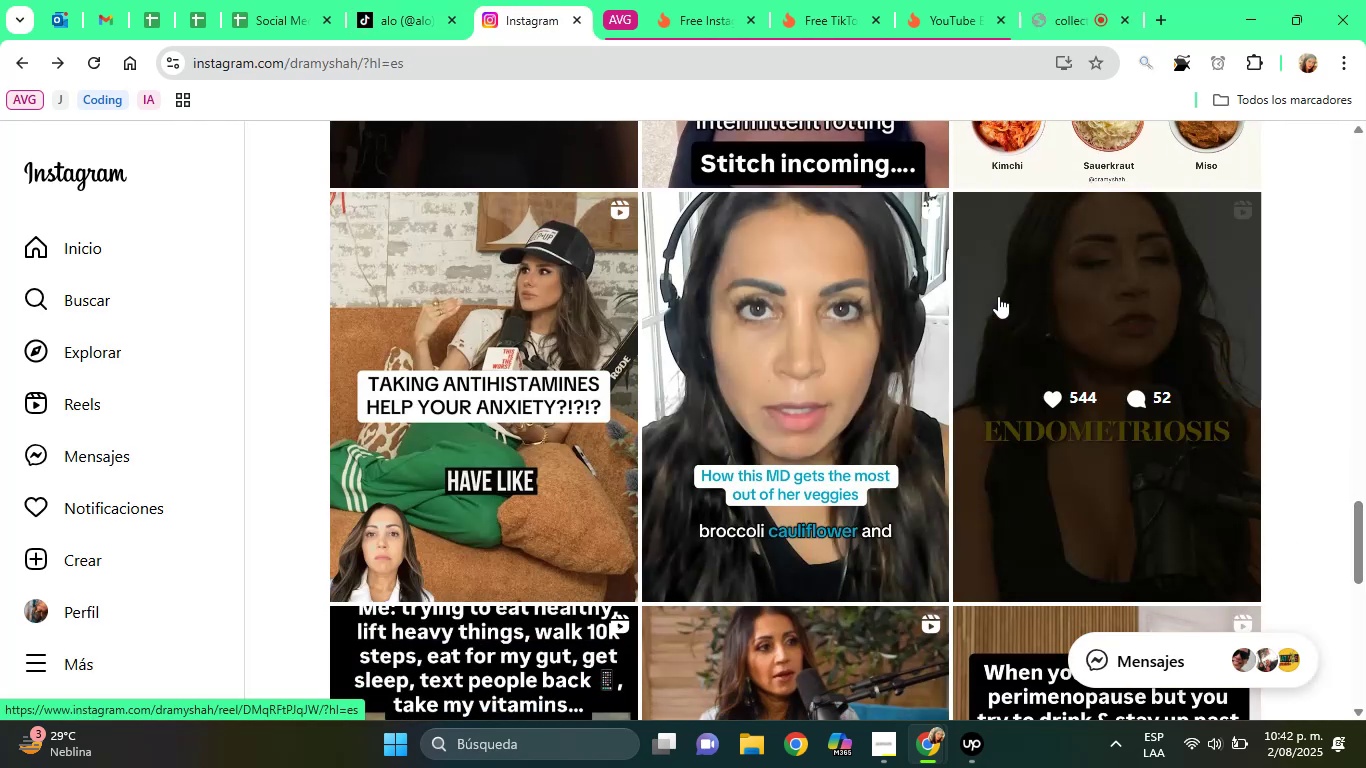 
left_click([253, 249])
 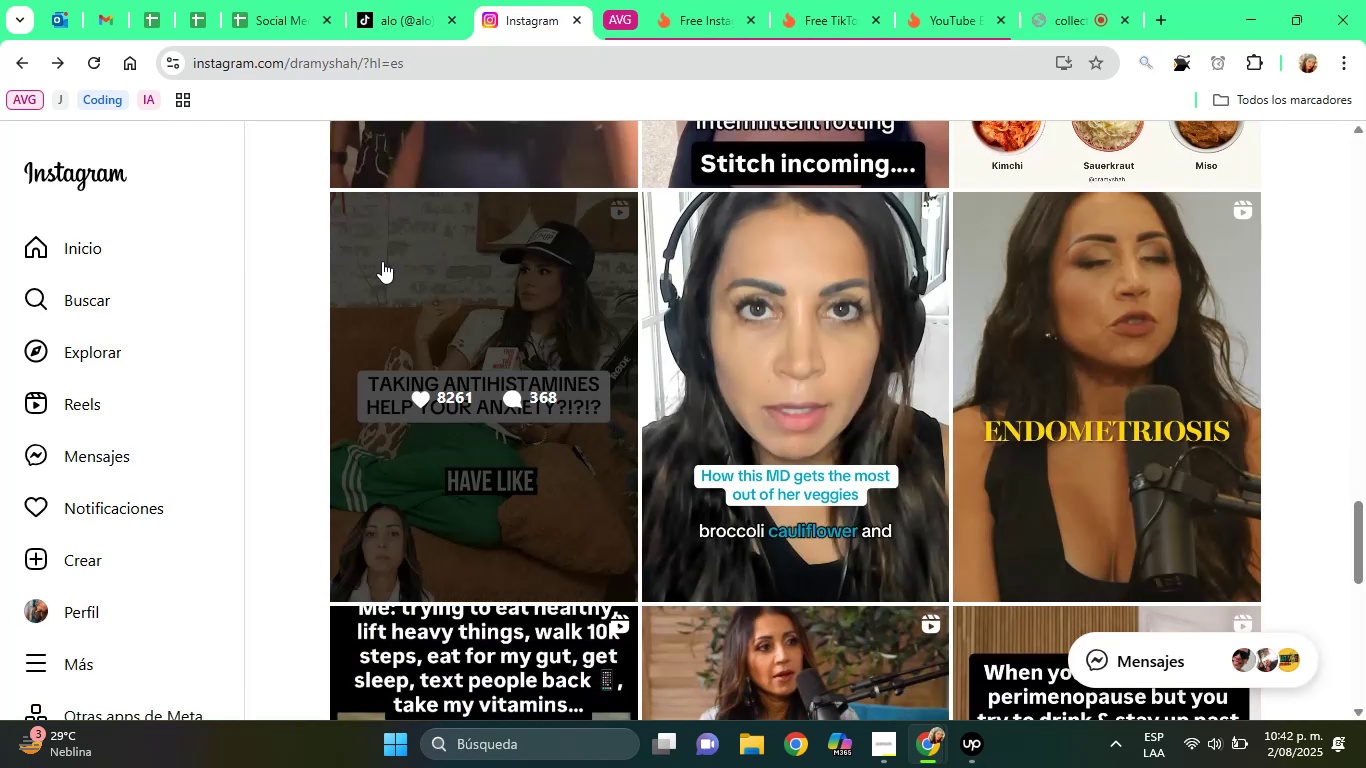 
left_click([382, 261])
 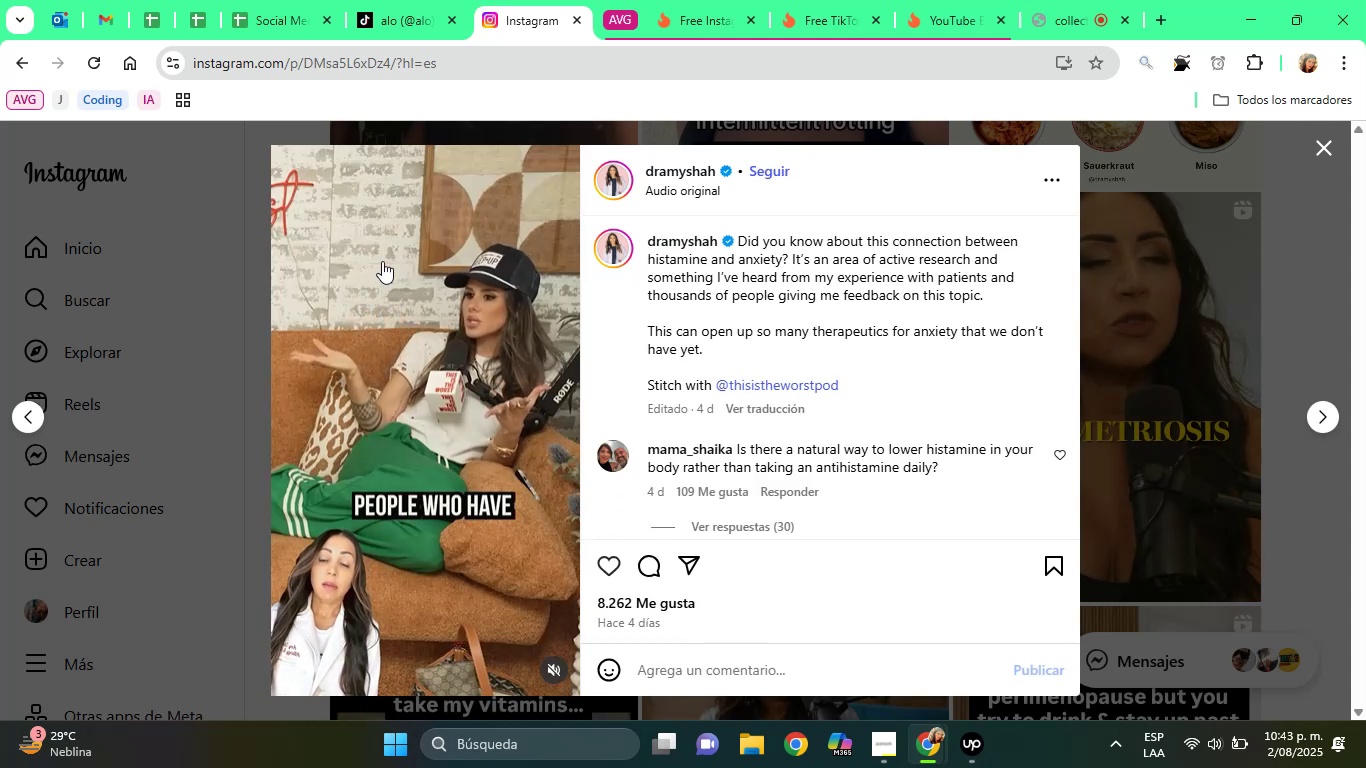 
wait(6.93)
 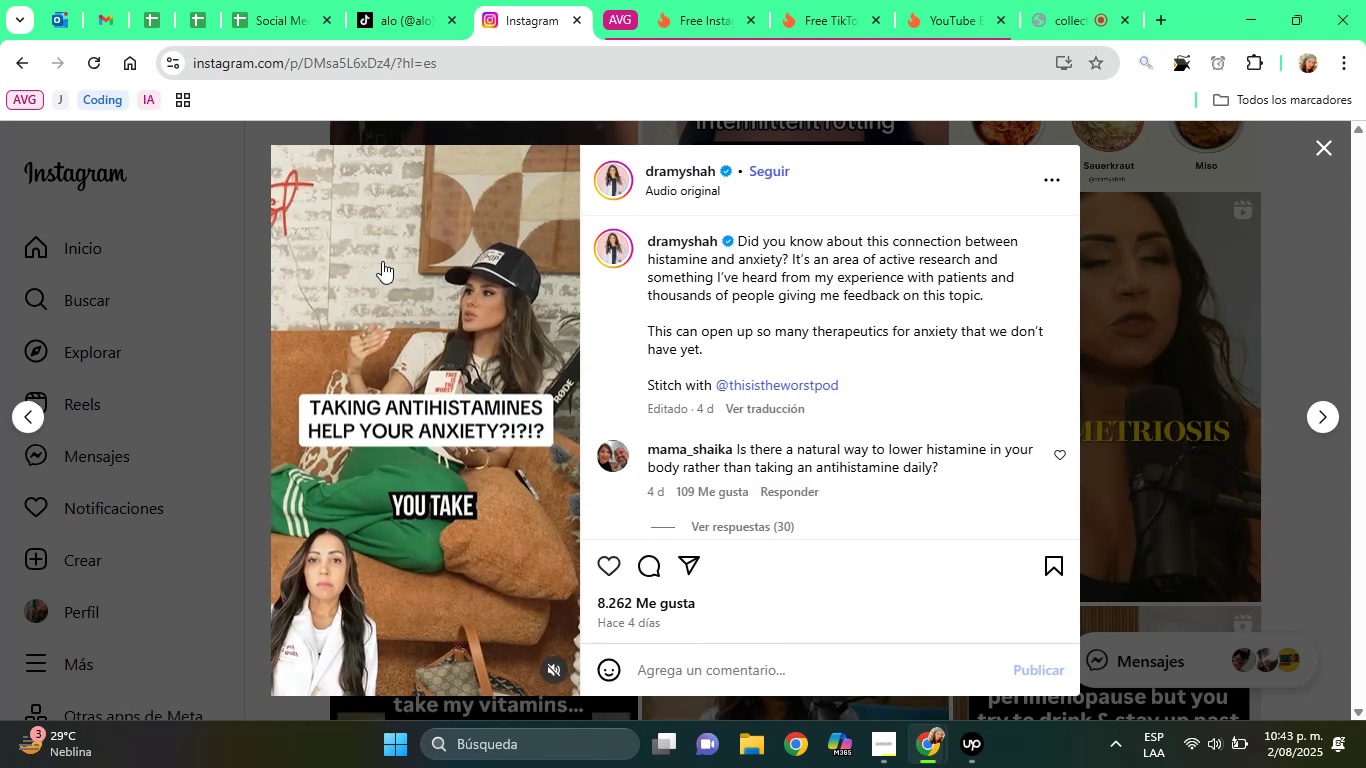 
key(ArrowDown)
 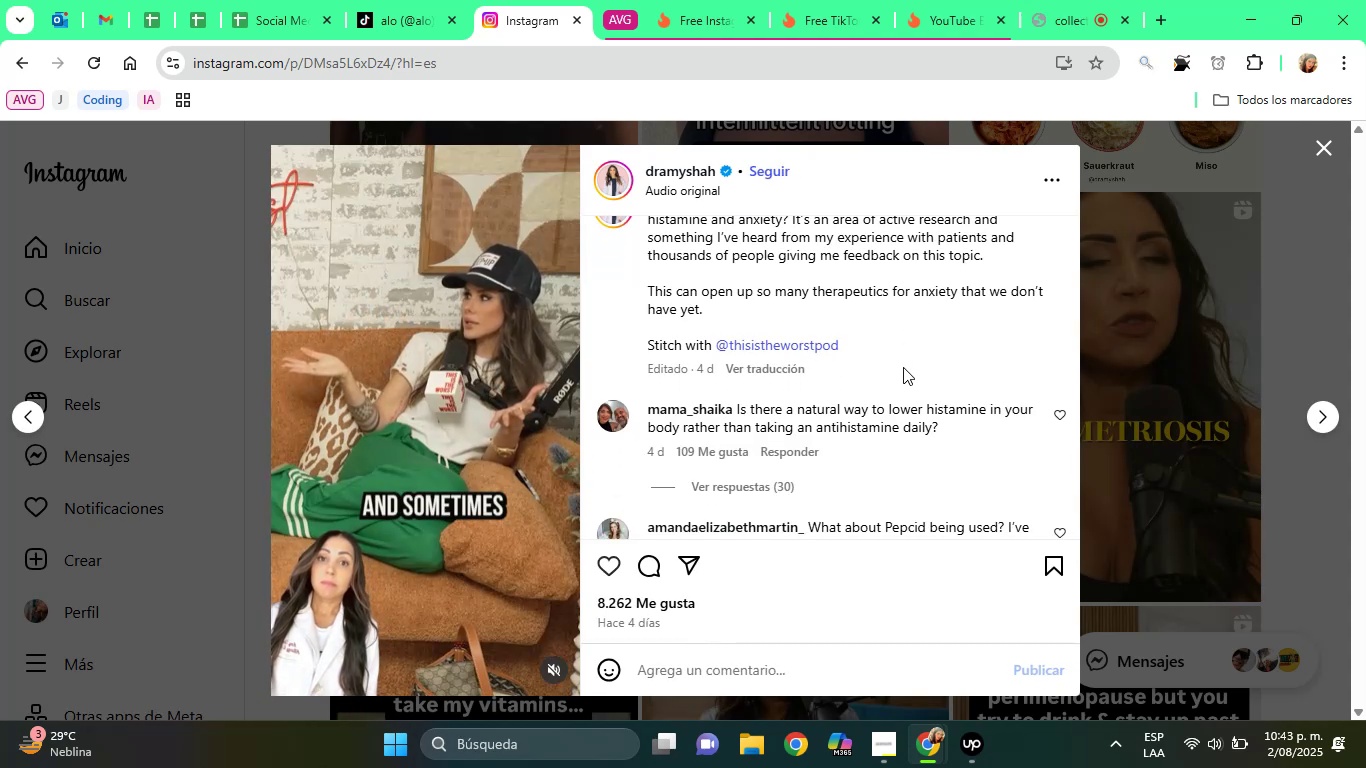 
key(ArrowDown)
 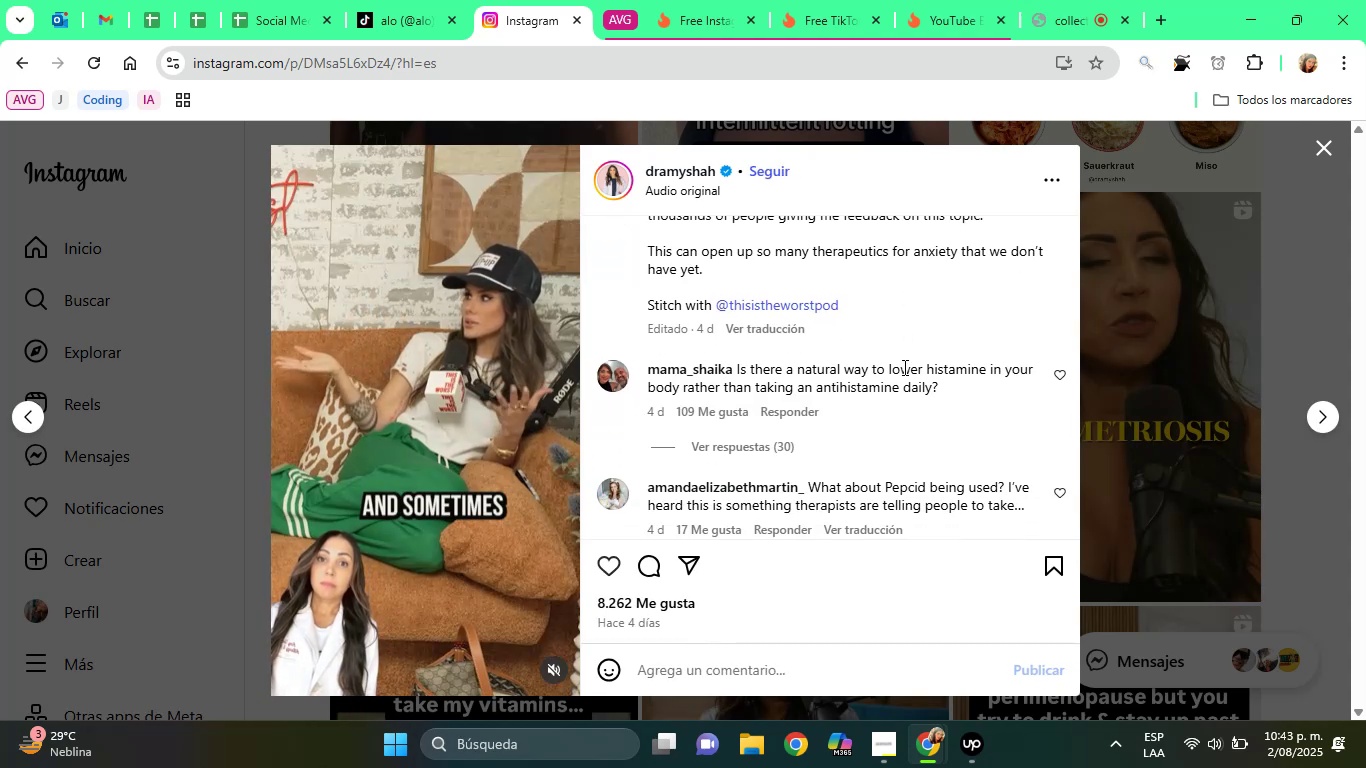 
key(ArrowDown)
 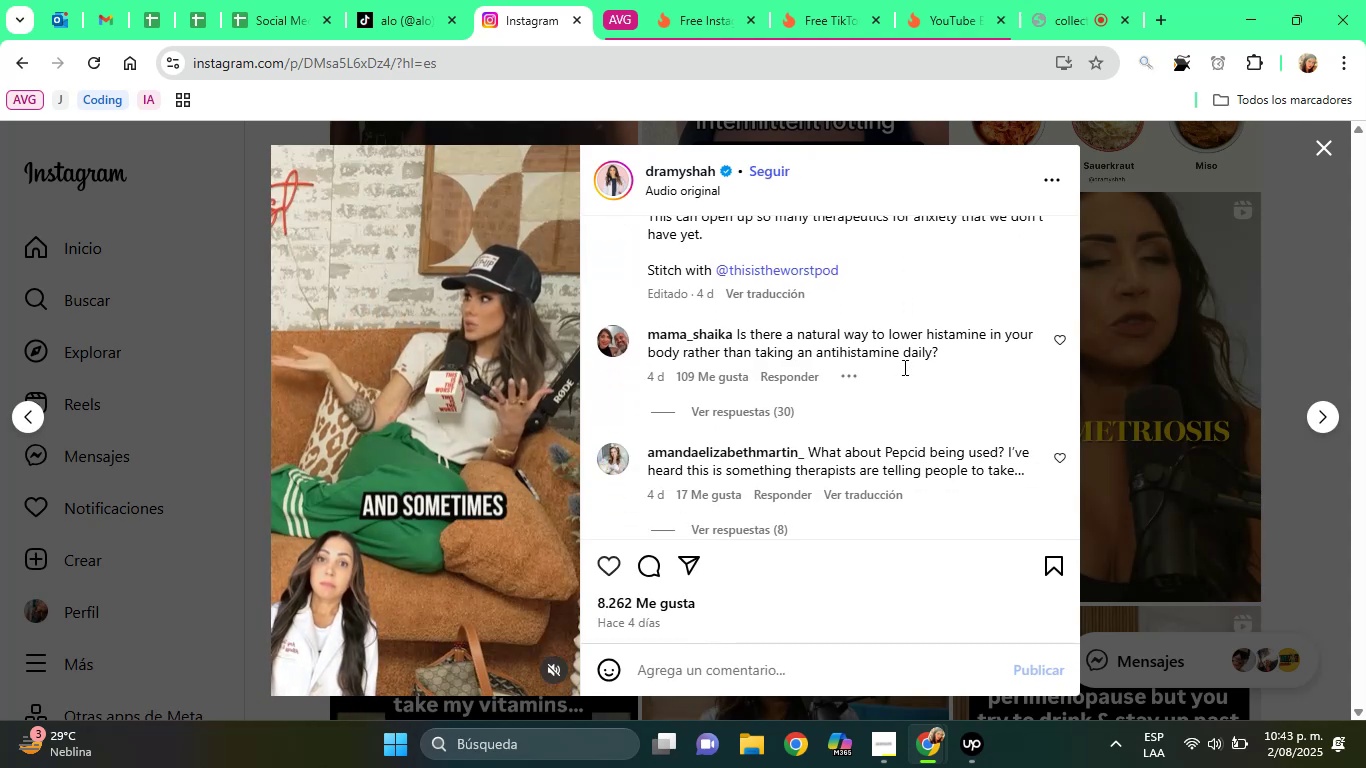 
key(ArrowDown)
 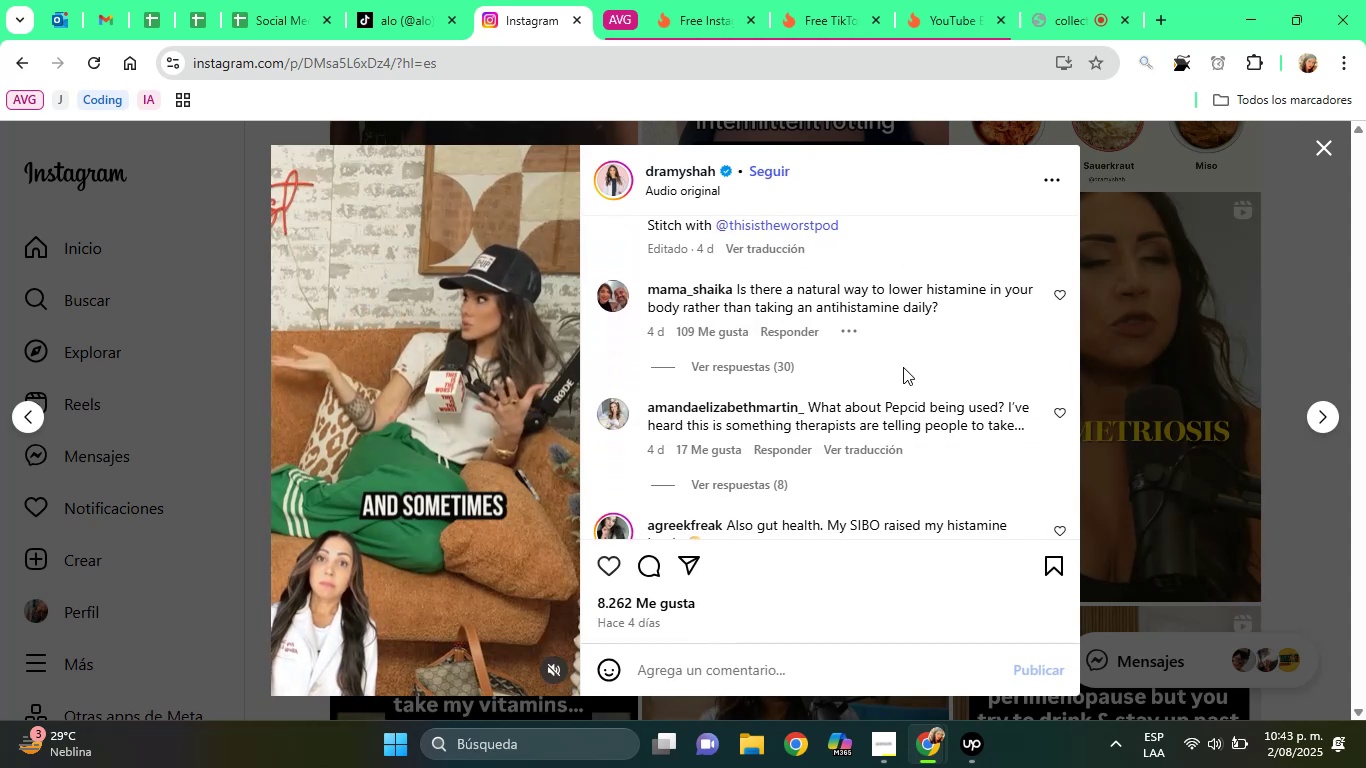 
key(ArrowDown)
 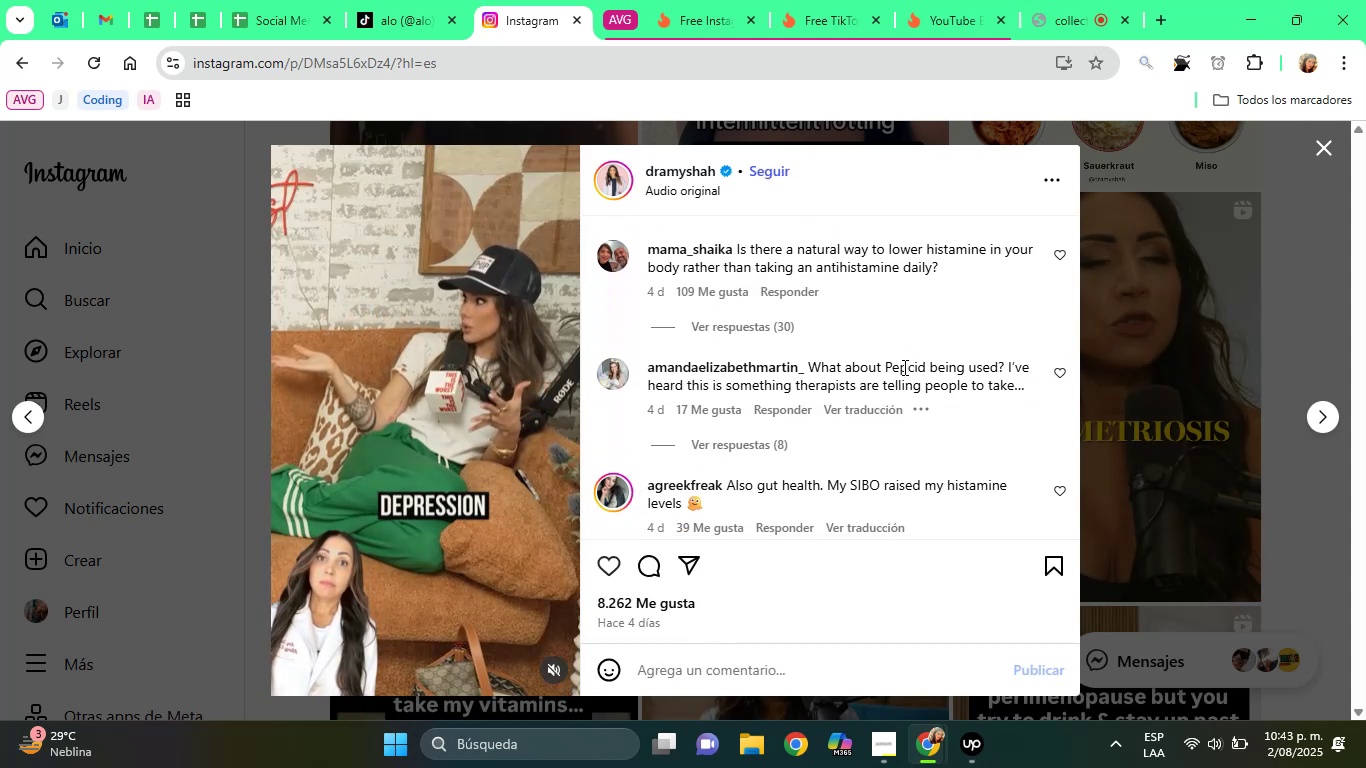 
key(ArrowDown)
 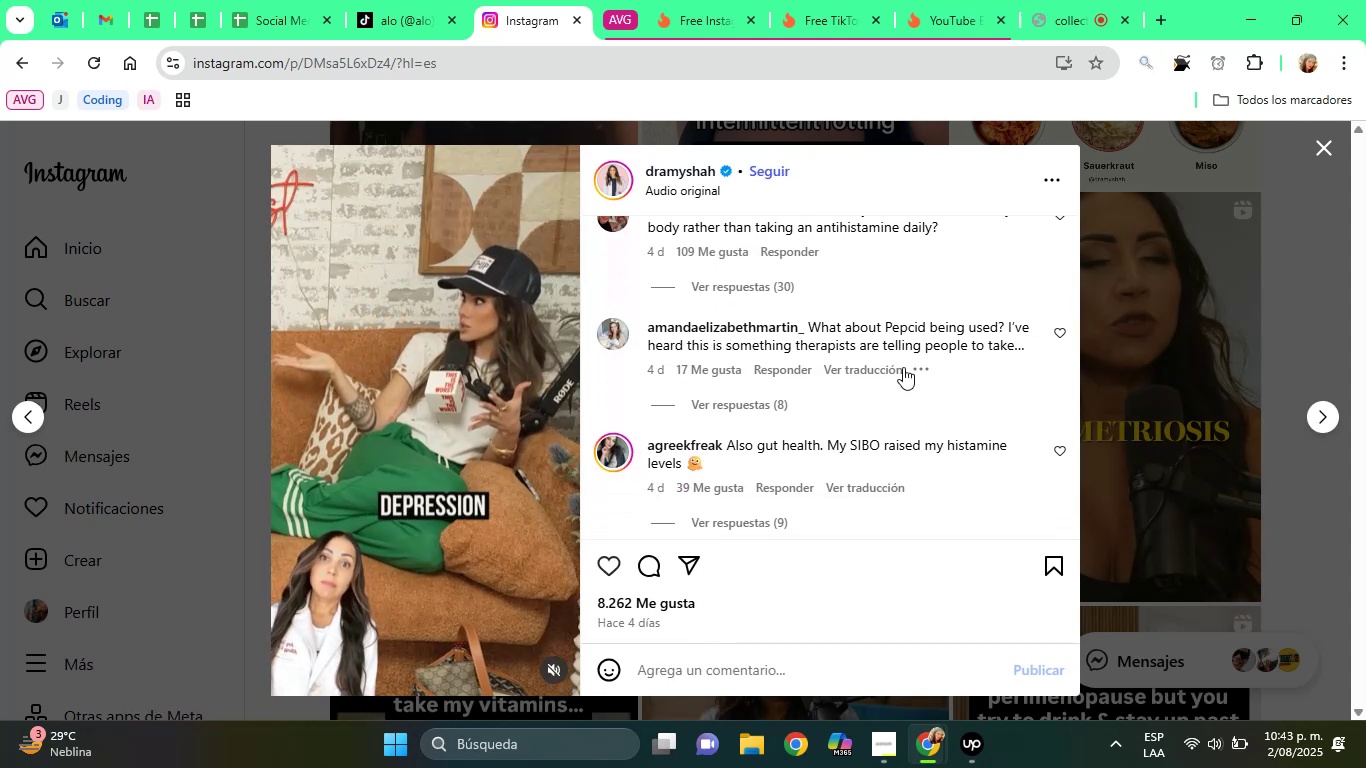 
key(ArrowDown)
 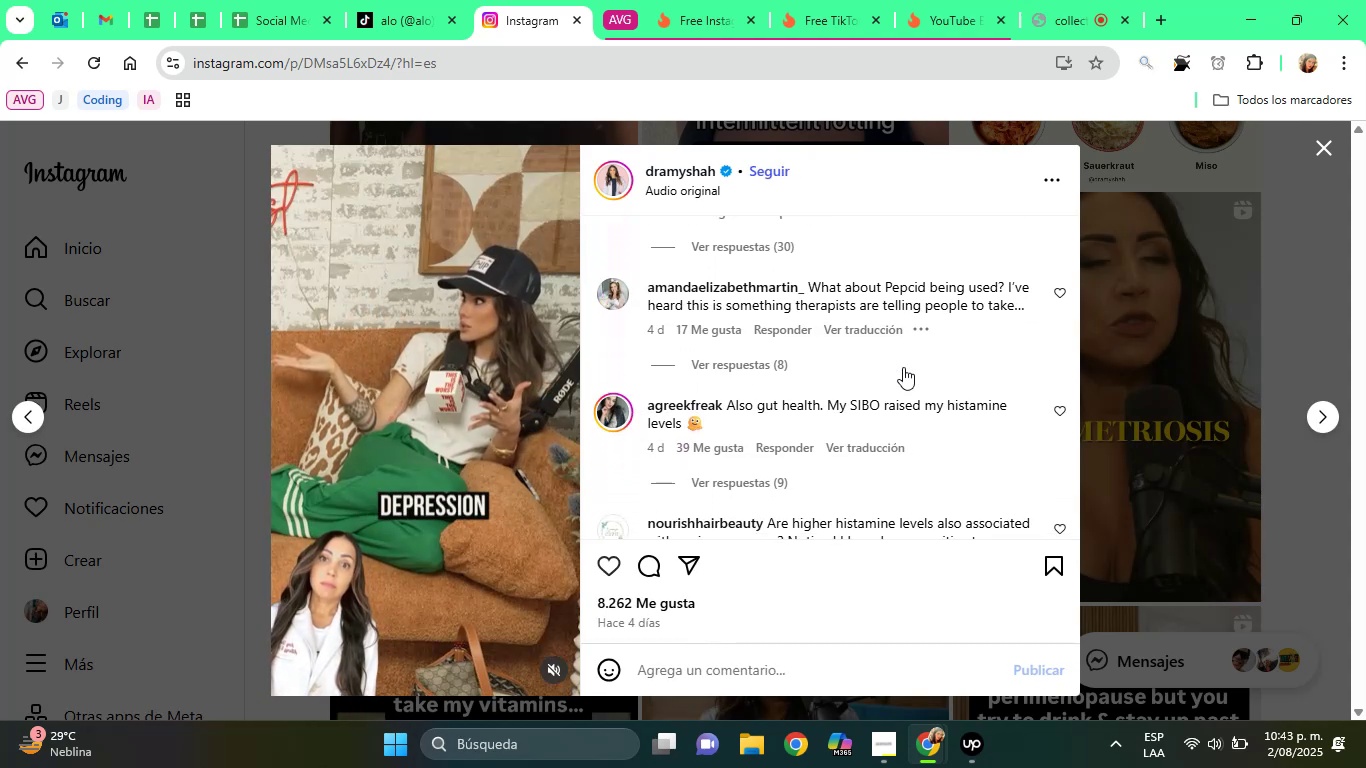 
key(ArrowDown)
 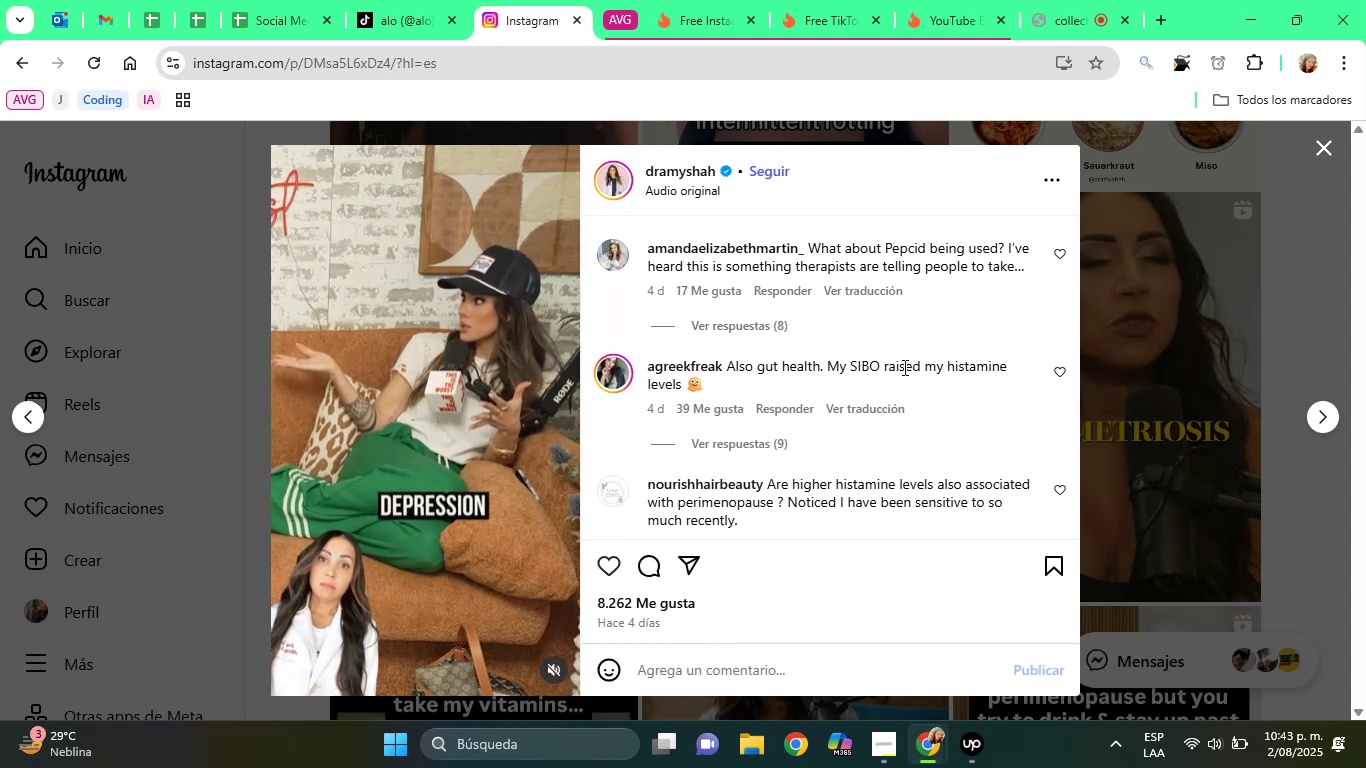 
key(ArrowDown)
 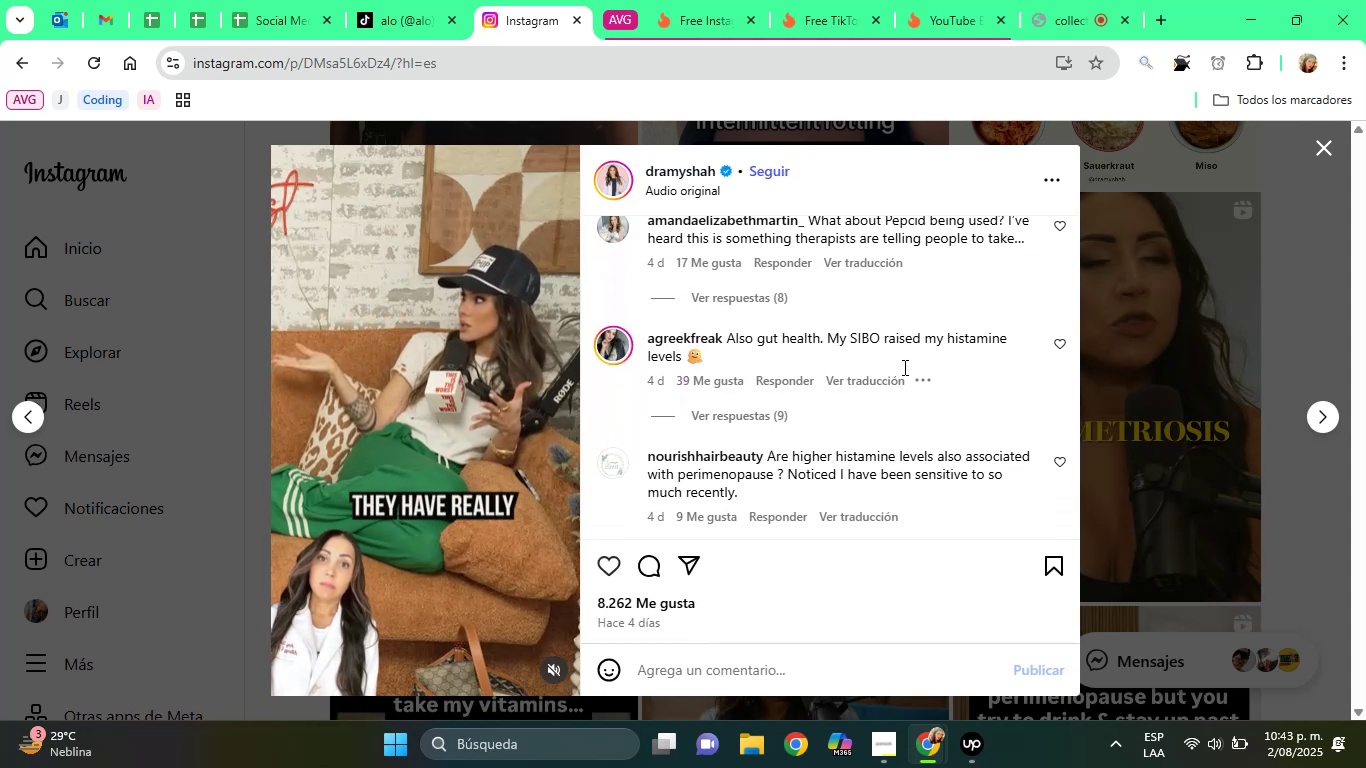 
key(ArrowDown)
 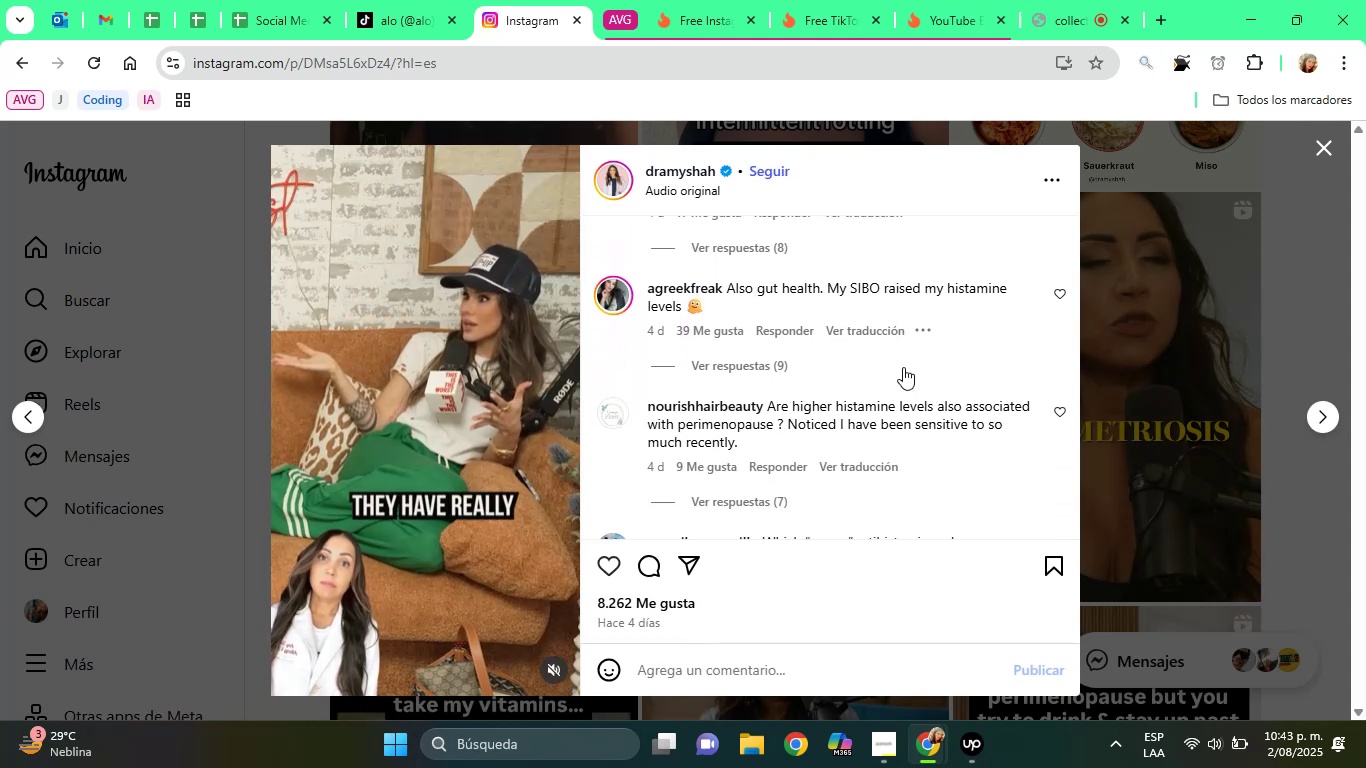 
key(ArrowDown)
 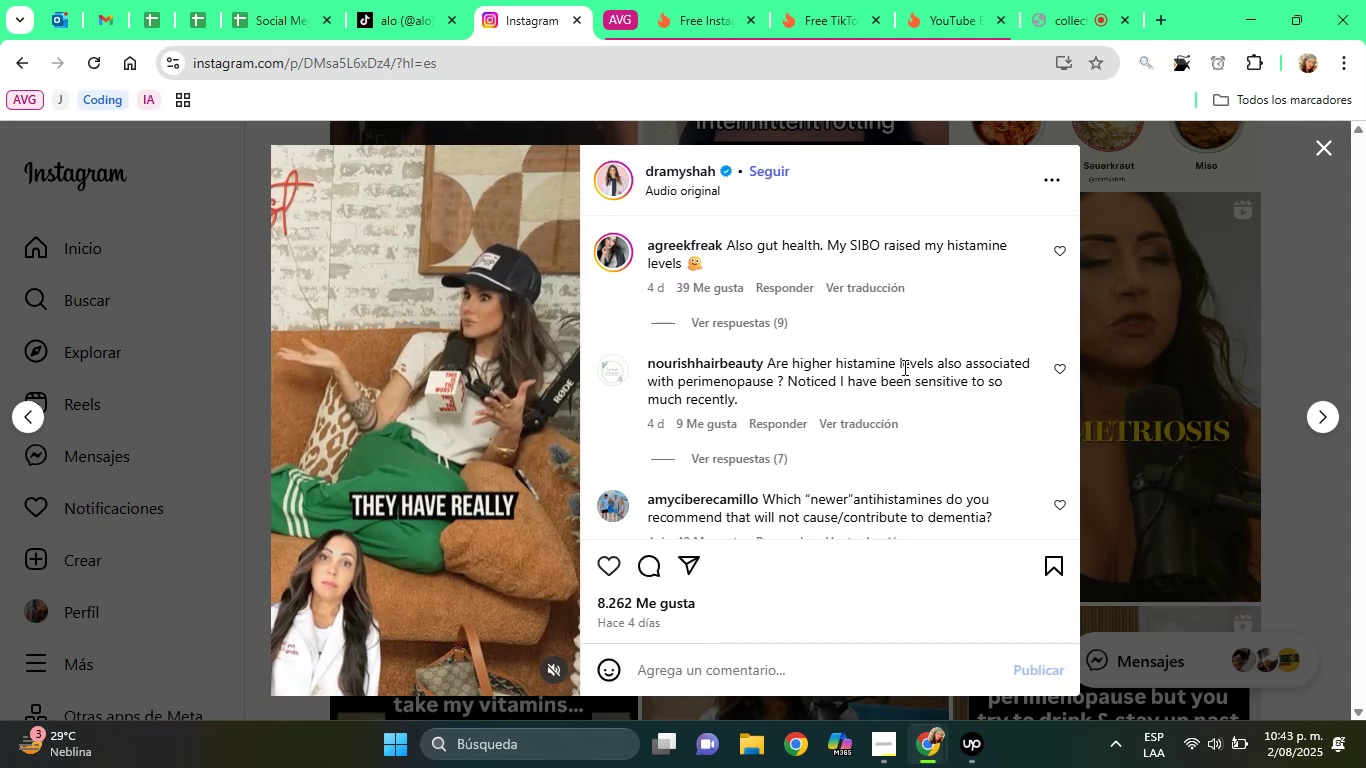 
key(ArrowDown)
 